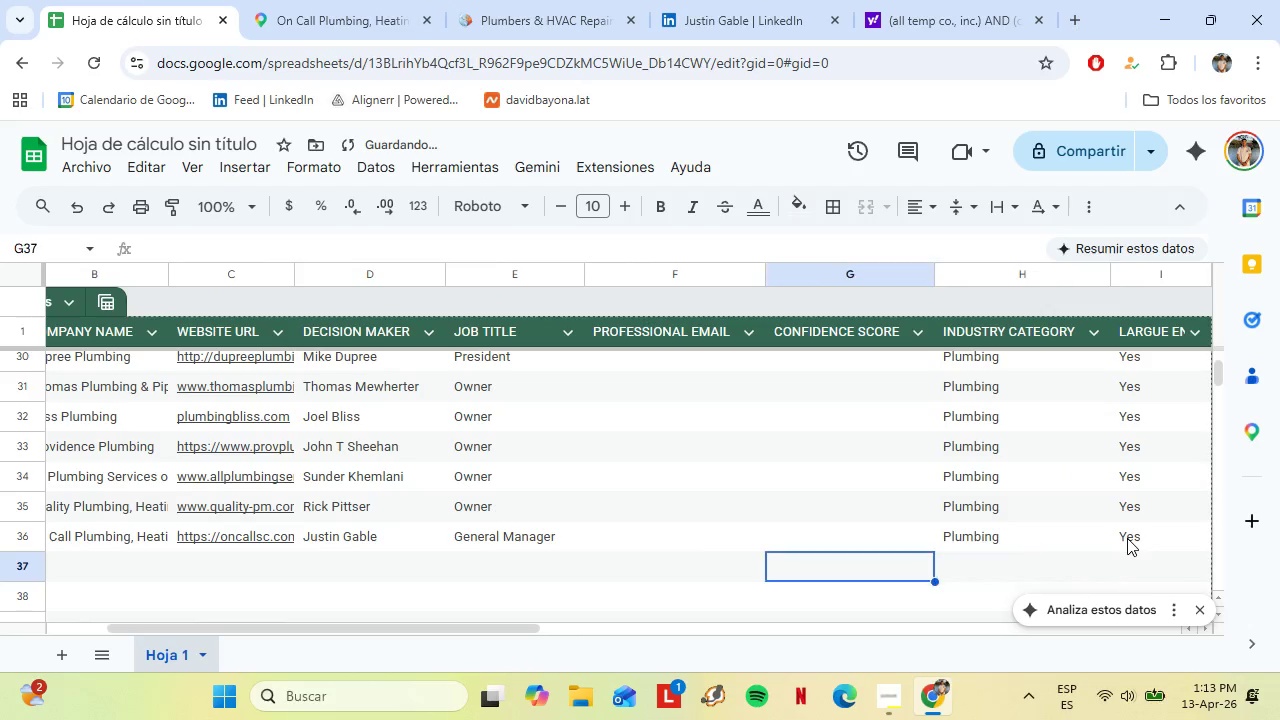 
hold_key(key=ArrowLeft, duration=0.84)
 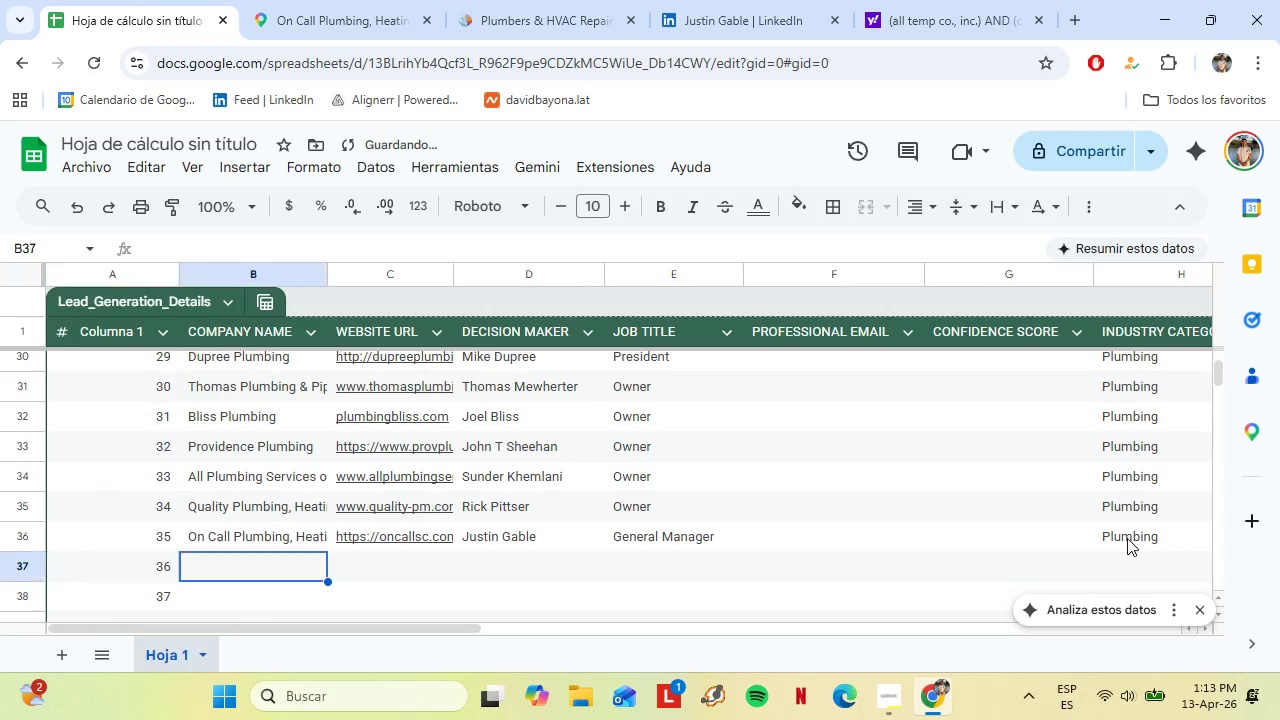 
key(ArrowRight)
 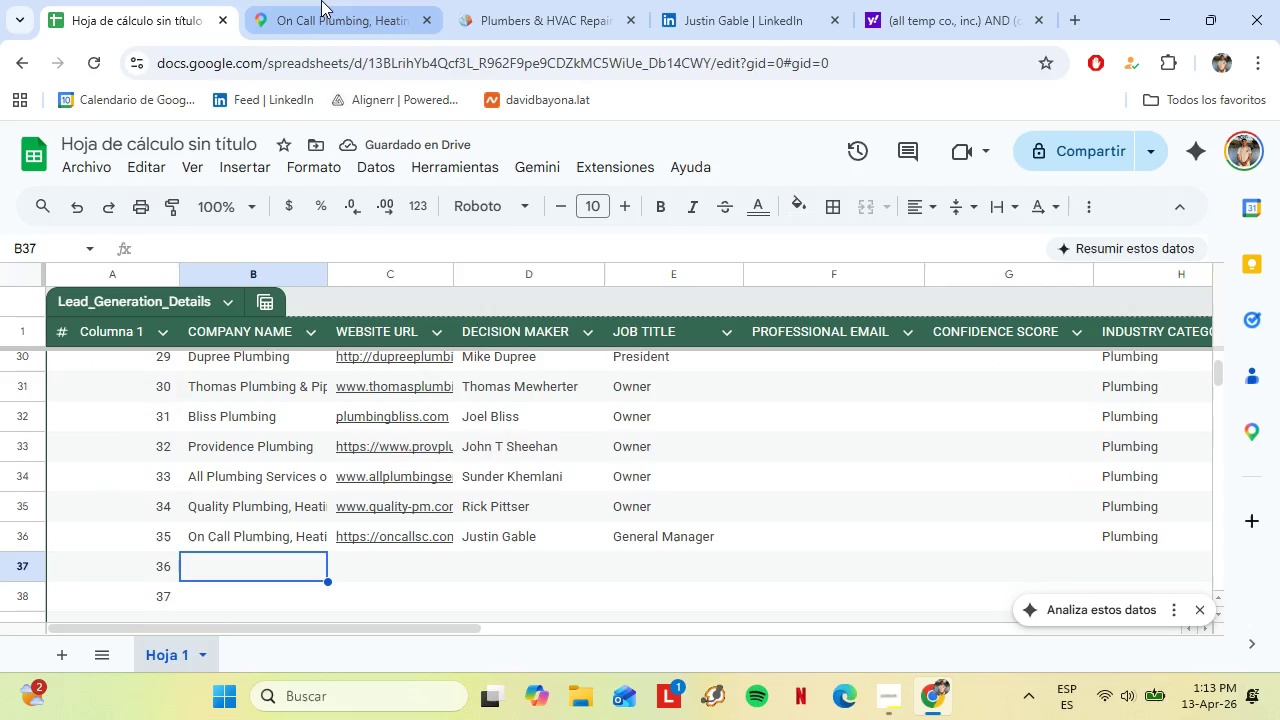 
left_click([321, 0])
 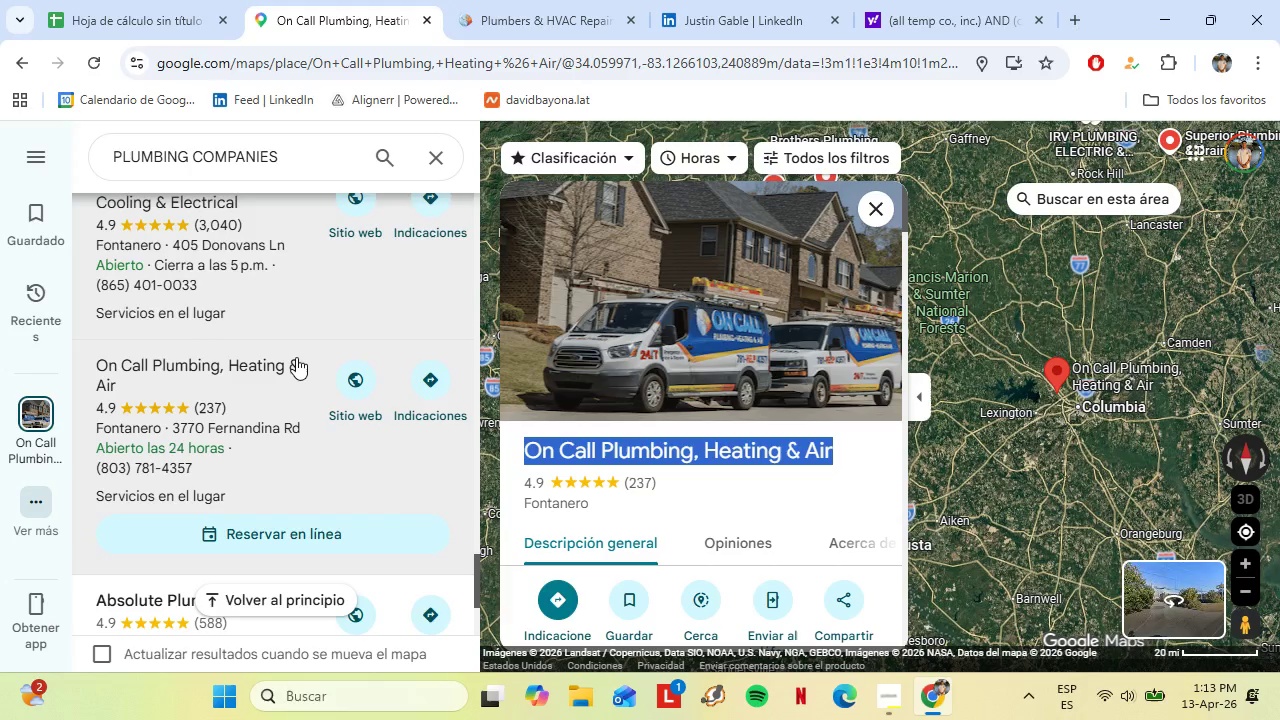 
scroll: coordinate [290, 354], scroll_direction: down, amount: 3.0
 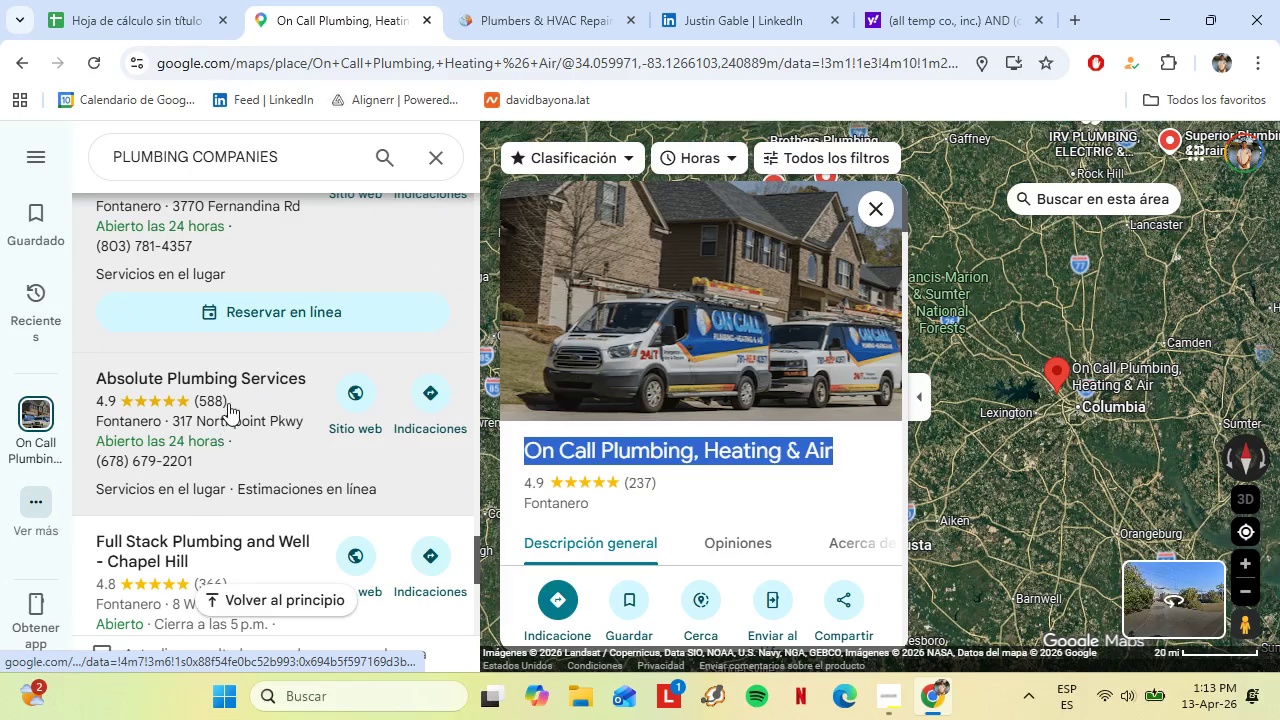 
left_click([228, 403])
 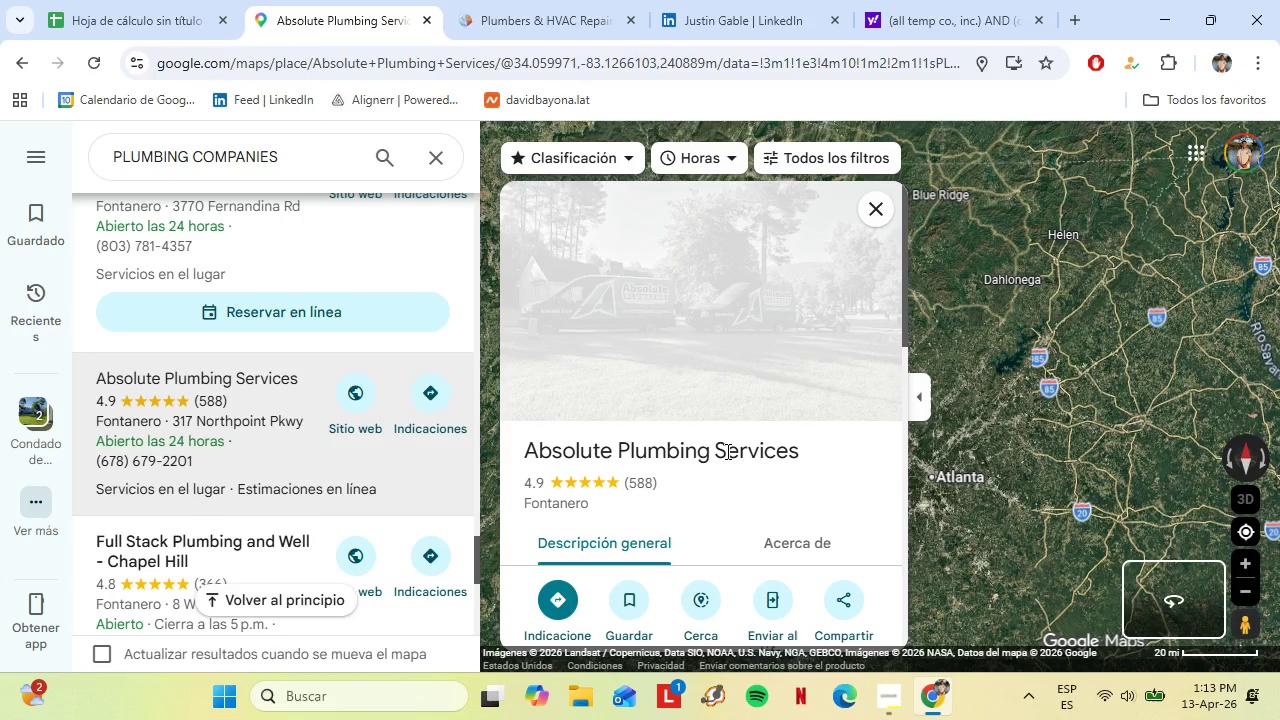 
left_click([198, 562])
 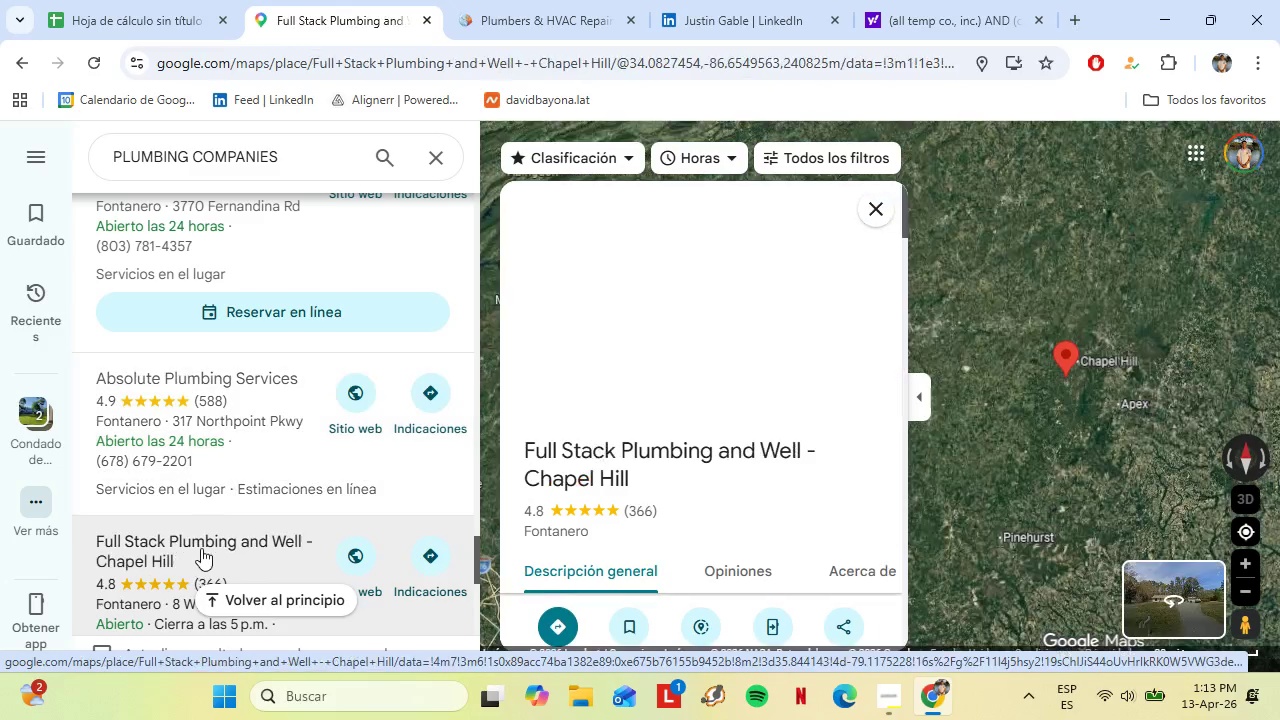 
scroll: coordinate [263, 472], scroll_direction: down, amount: 3.0
 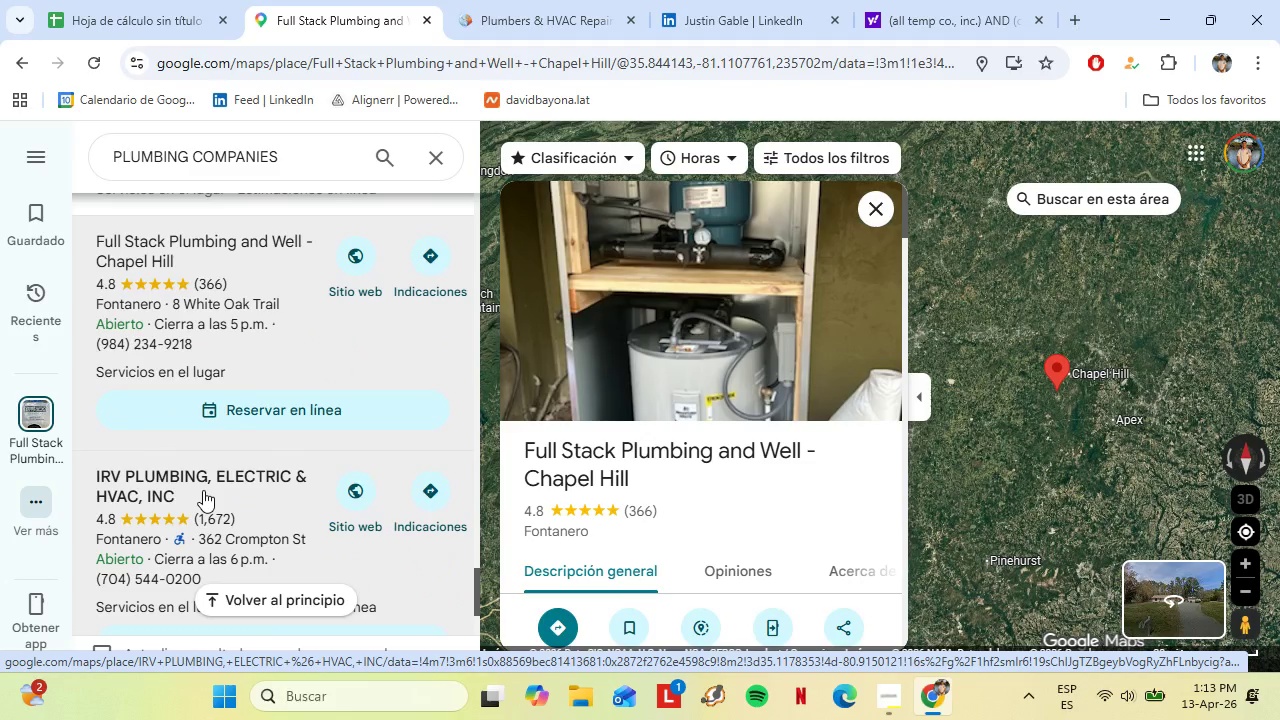 
left_click([203, 488])
 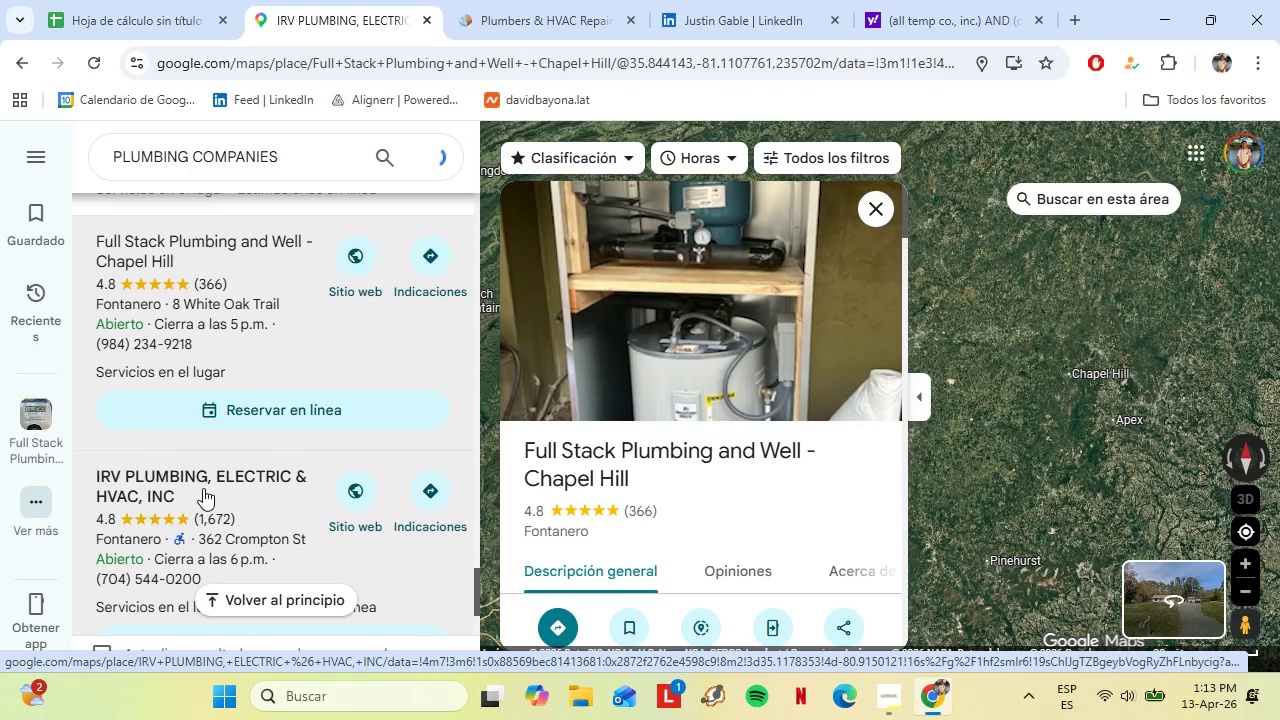 
left_click_drag(start_coordinate=[1158, 444], to_coordinate=[1135, 165])
 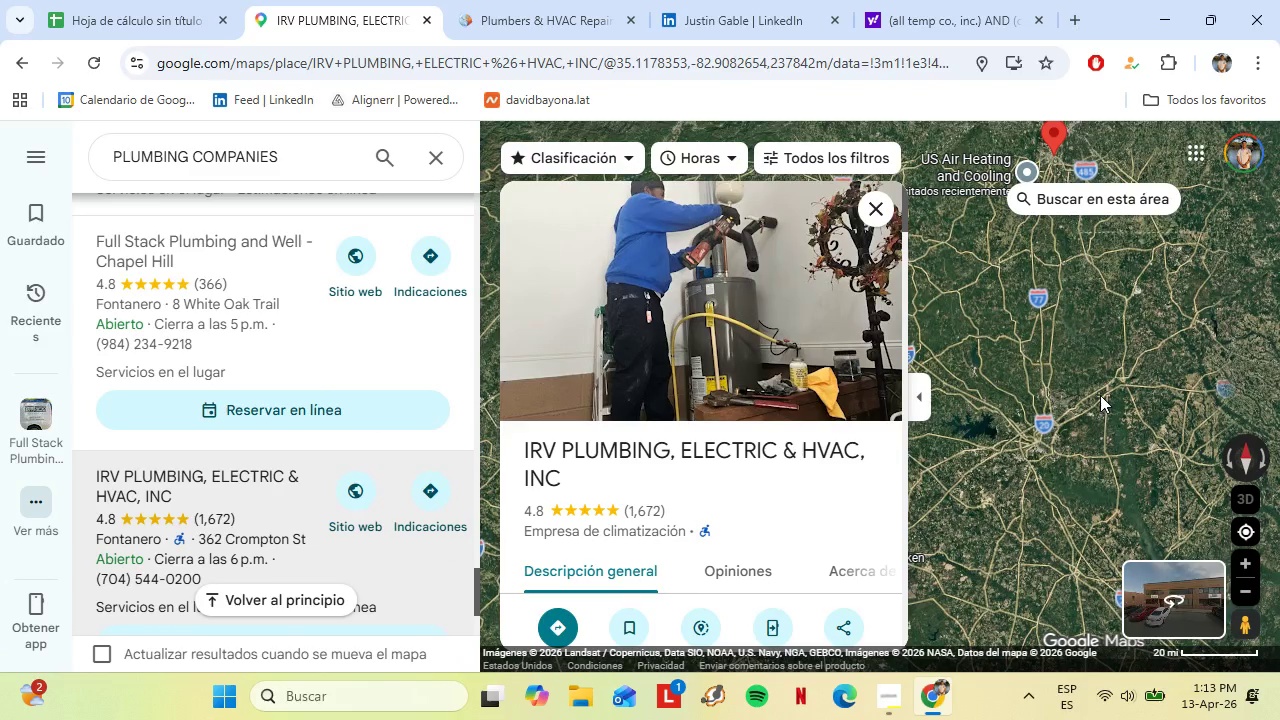 
left_click_drag(start_coordinate=[1100, 399], to_coordinate=[1267, 360])
 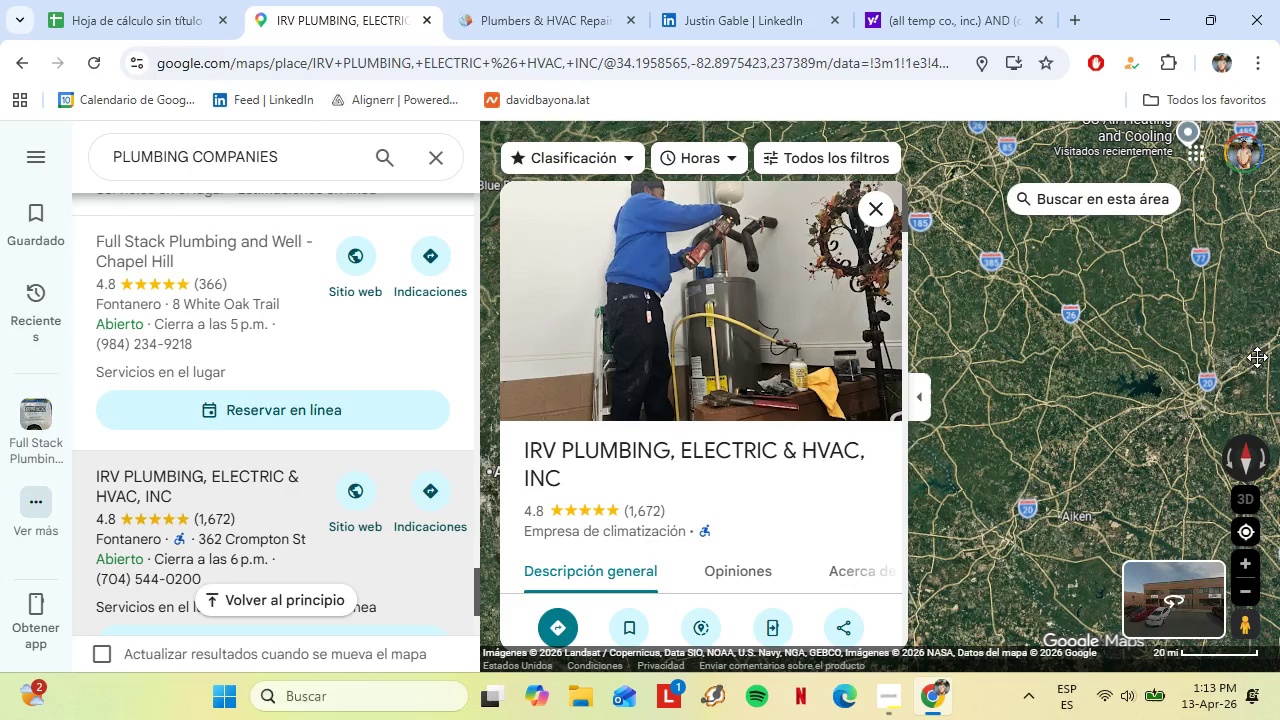 
left_click_drag(start_coordinate=[1251, 351], to_coordinate=[911, 333])
 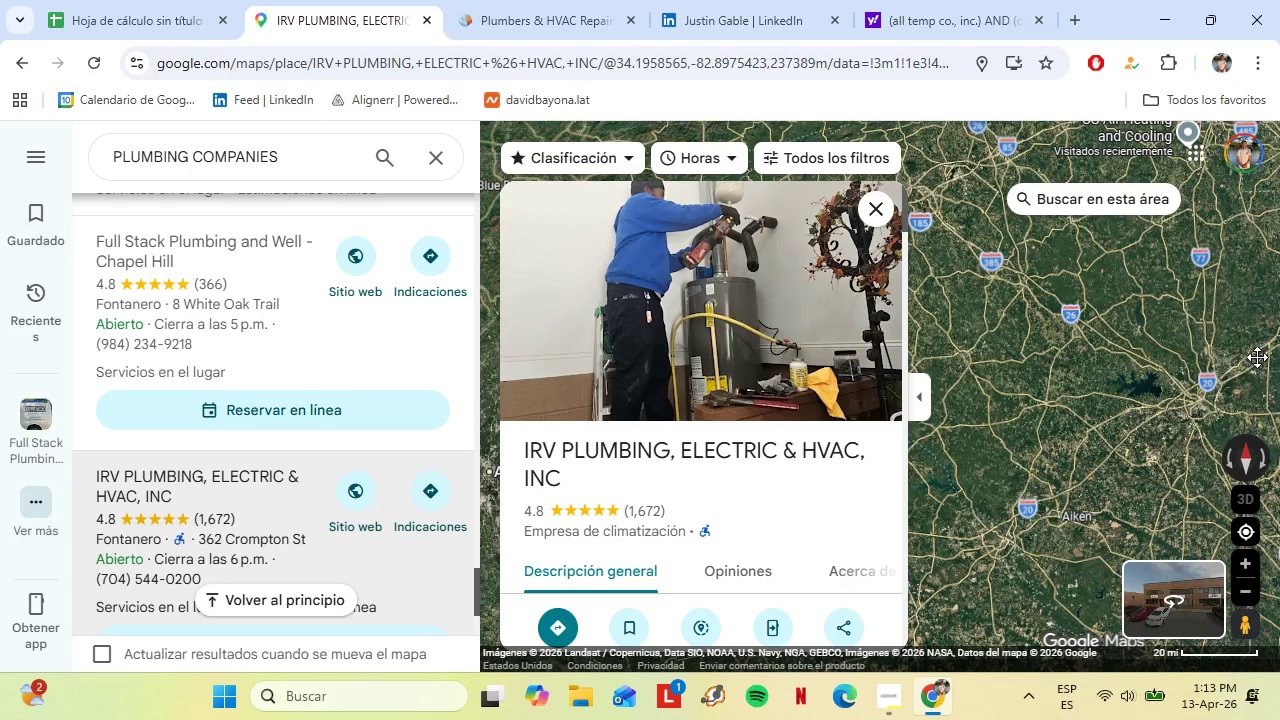 
left_click_drag(start_coordinate=[1080, 307], to_coordinate=[1279, 282])
 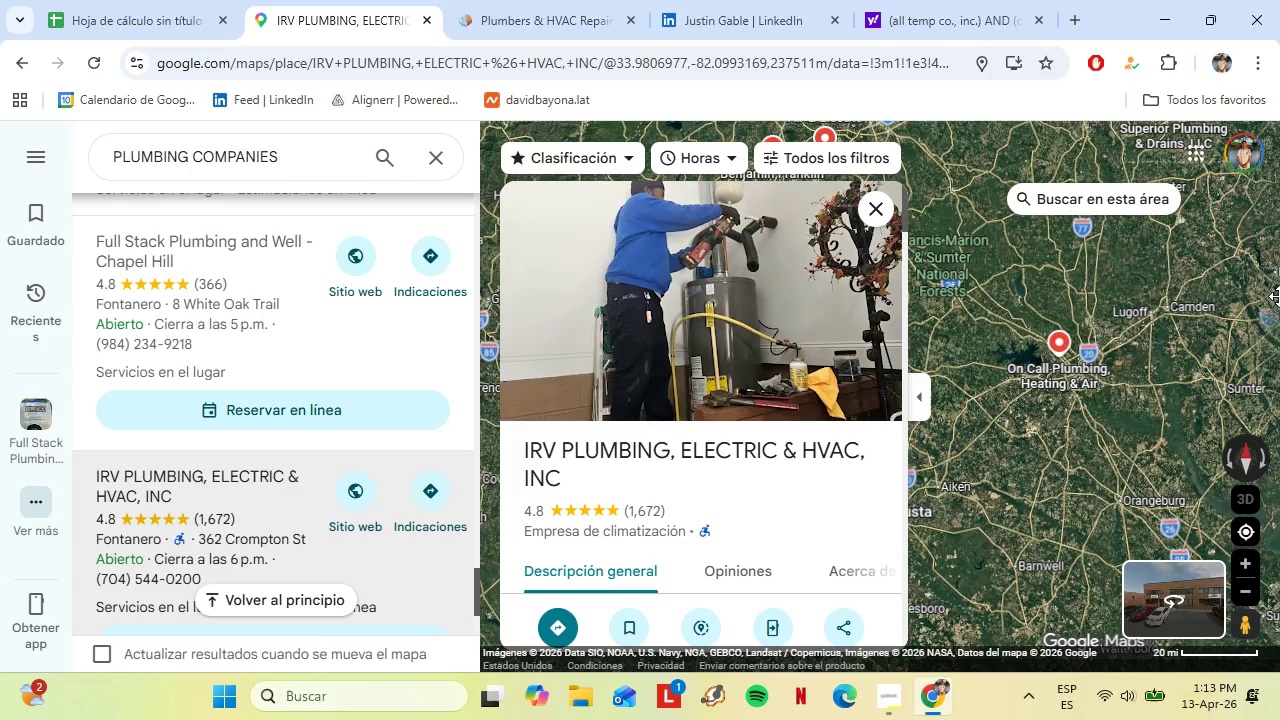 
left_click_drag(start_coordinate=[1032, 309], to_coordinate=[994, 469])
 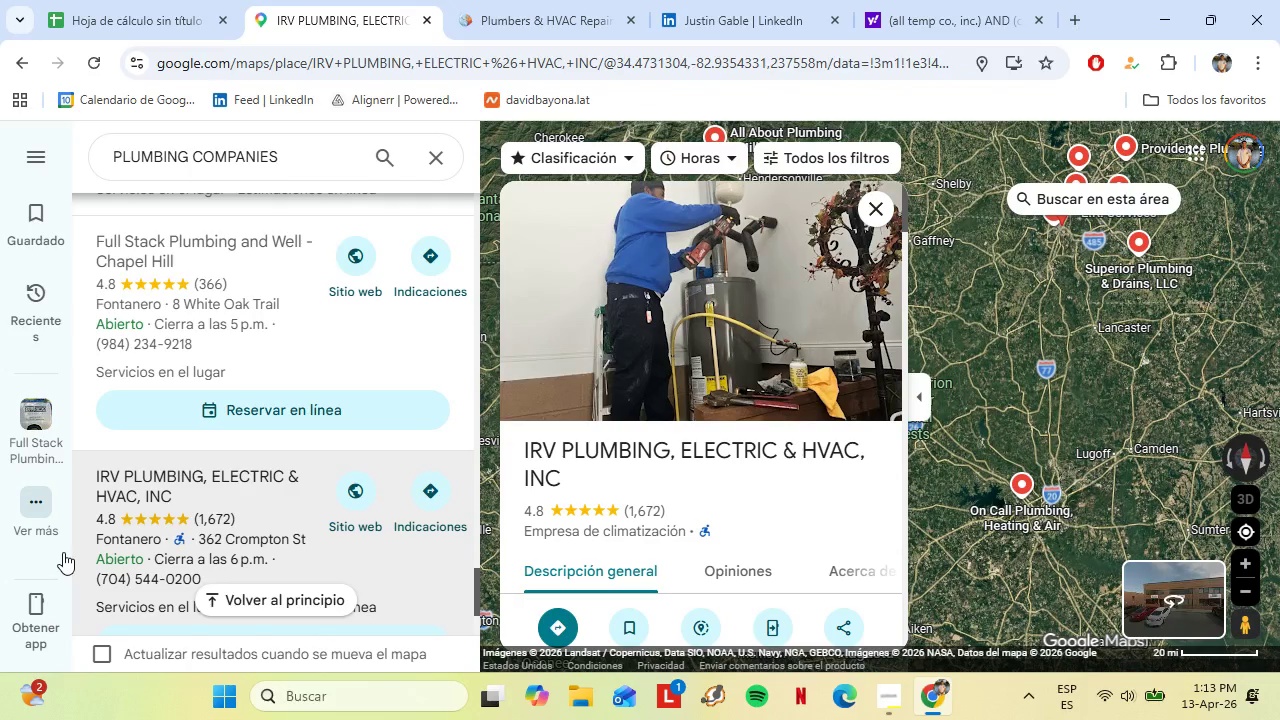 
scroll: coordinate [599, 423], scroll_direction: down, amount: 4.0
 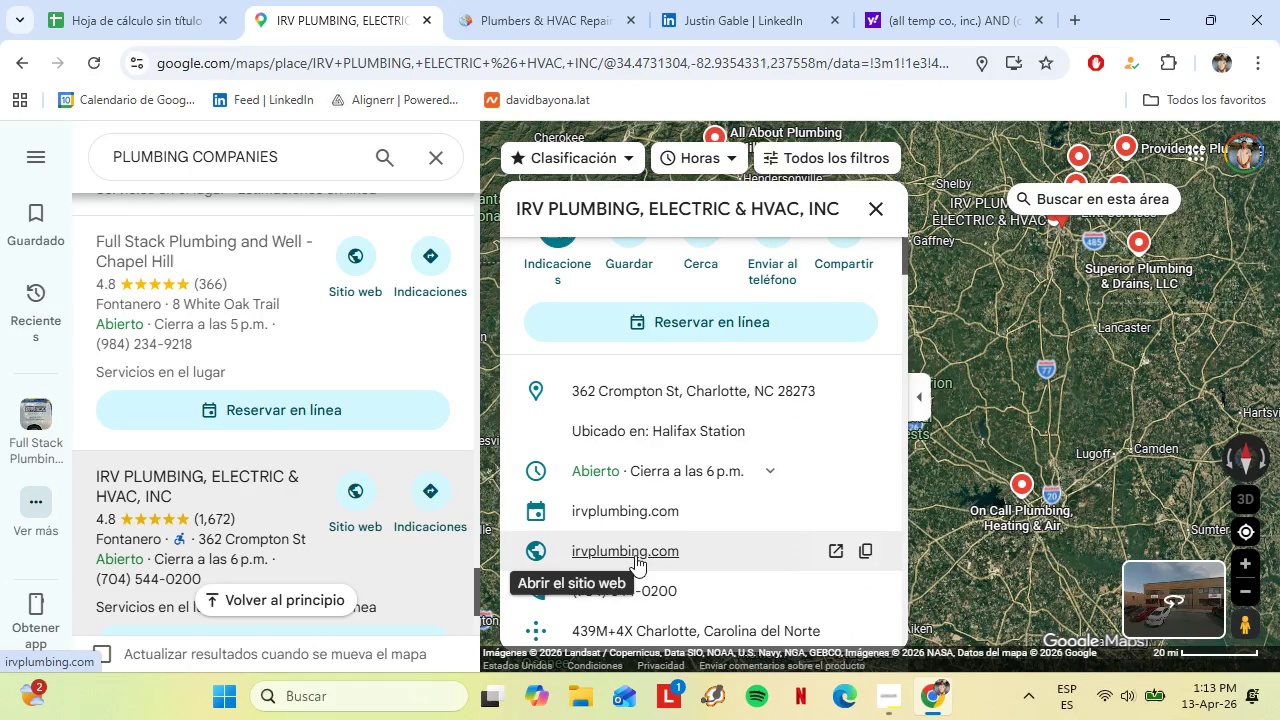 
left_click([635, 555])
 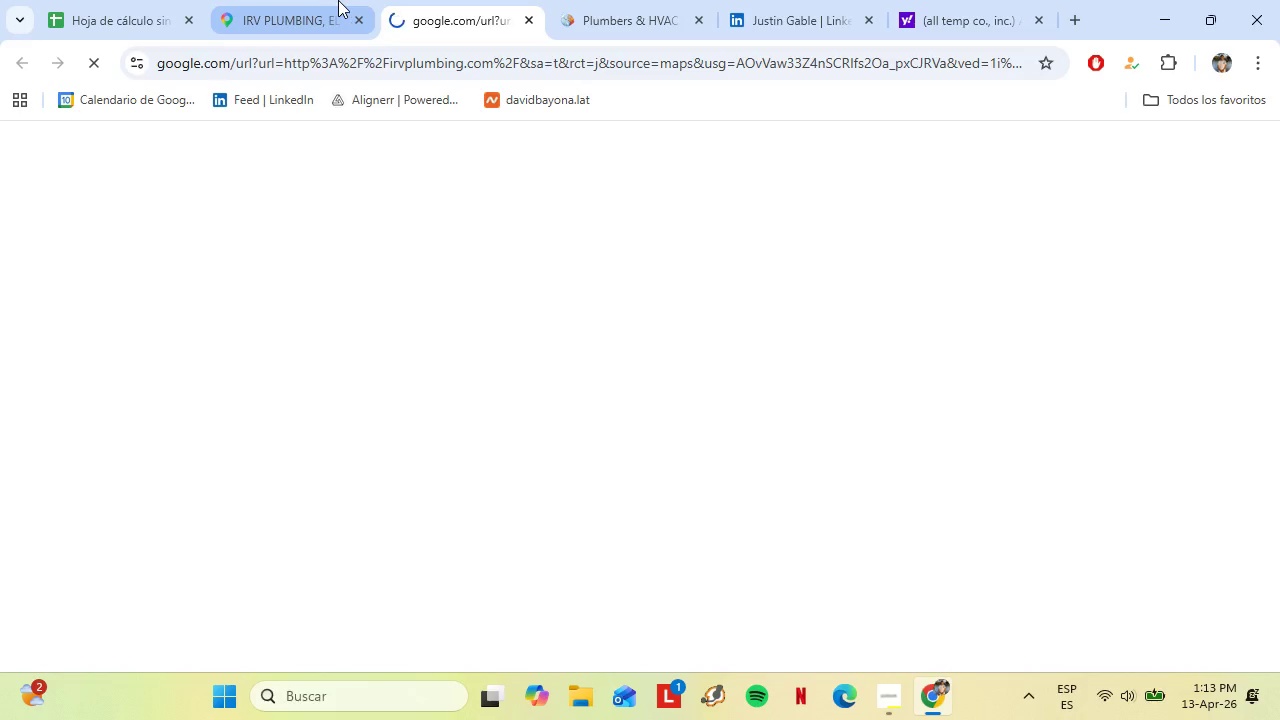 
left_click([335, 0])
 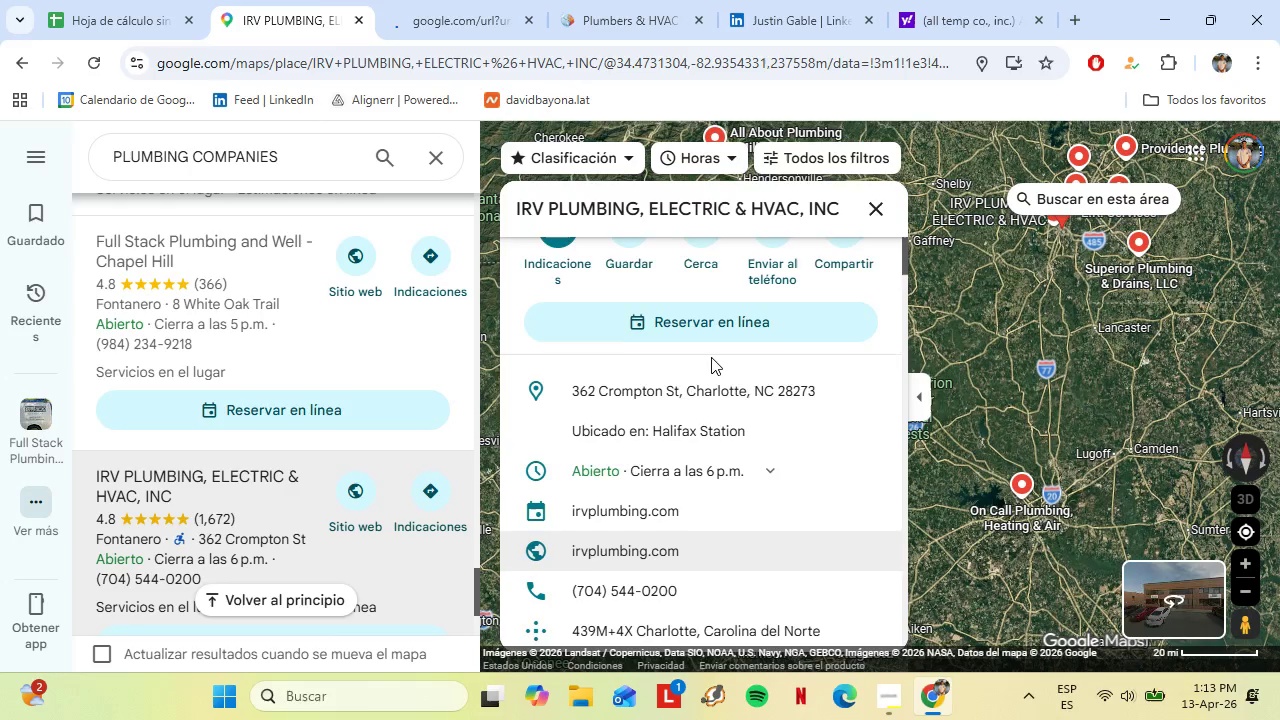 
scroll: coordinate [698, 400], scroll_direction: up, amount: 4.0
 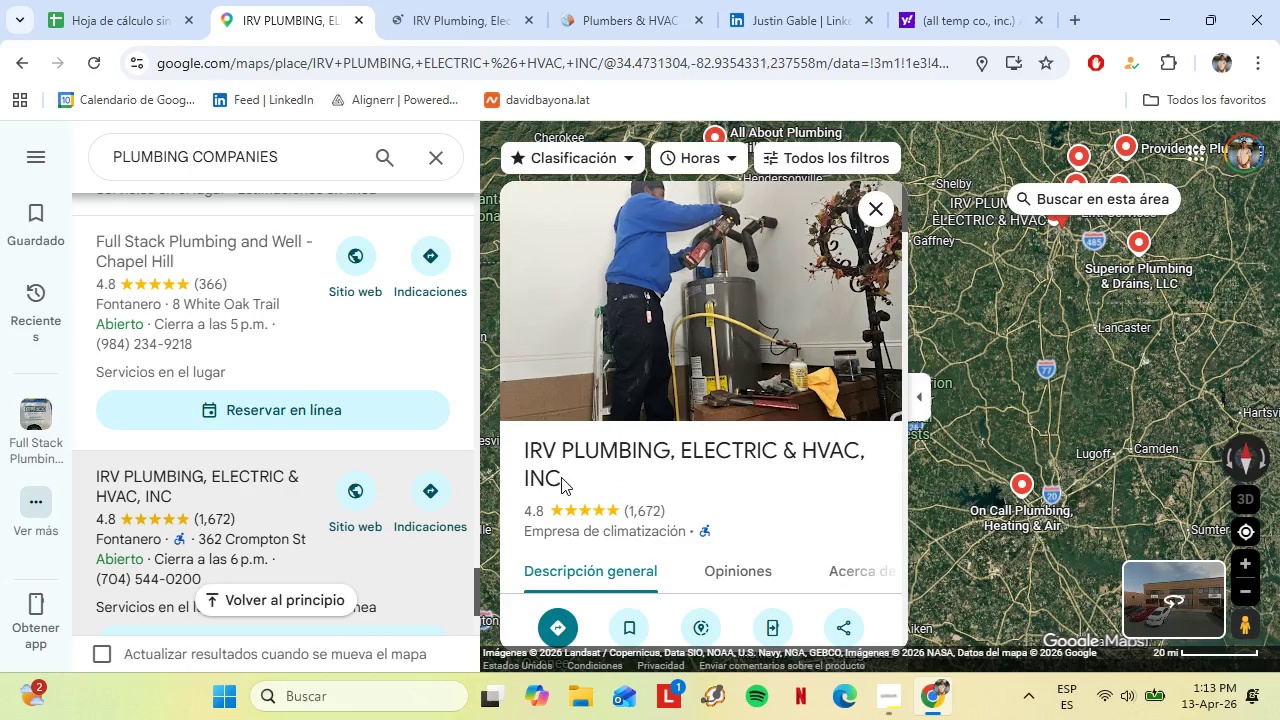 
left_click_drag(start_coordinate=[566, 477], to_coordinate=[509, 455])
 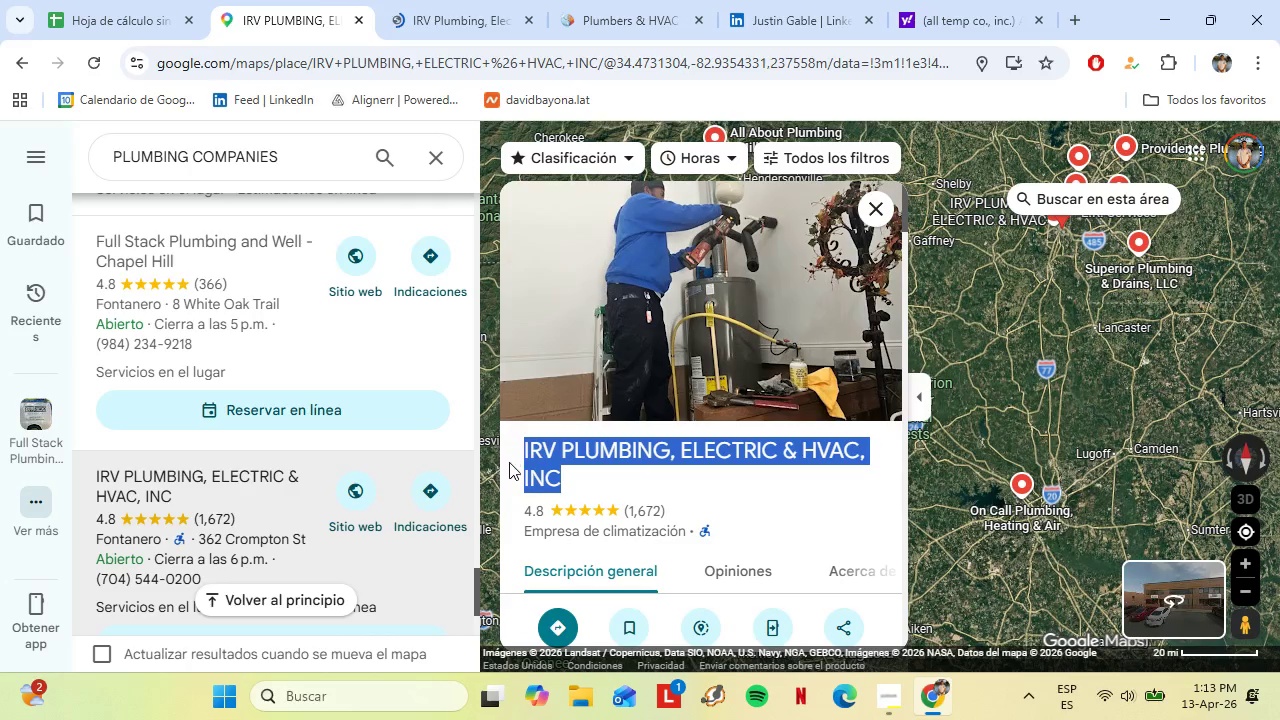 
key(Control+C)
 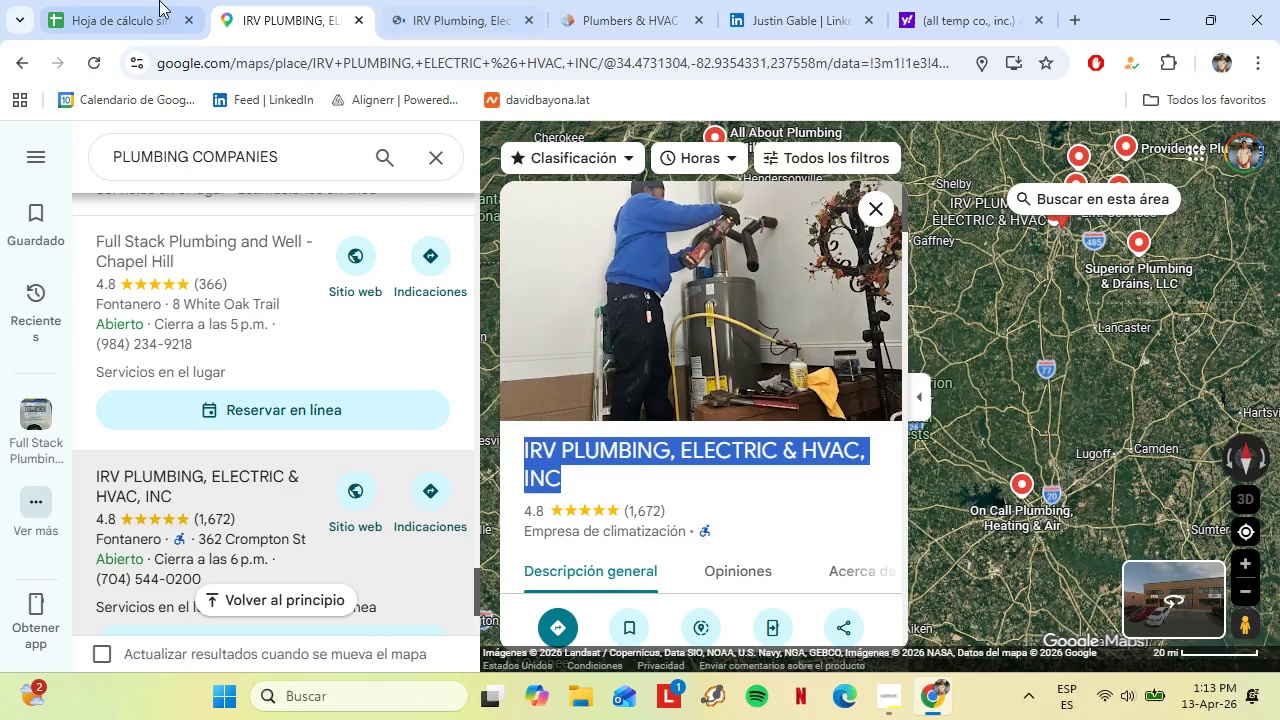 
left_click([141, 0])
 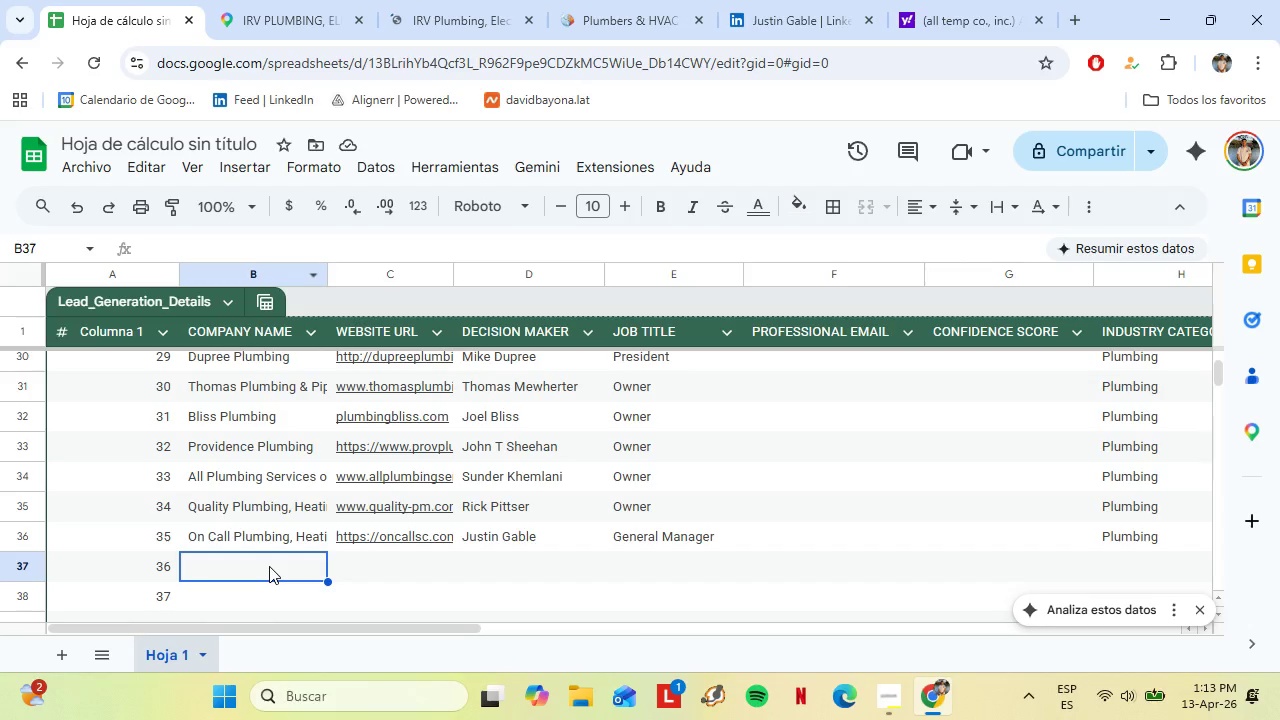 
key(Control+Shift+V)
 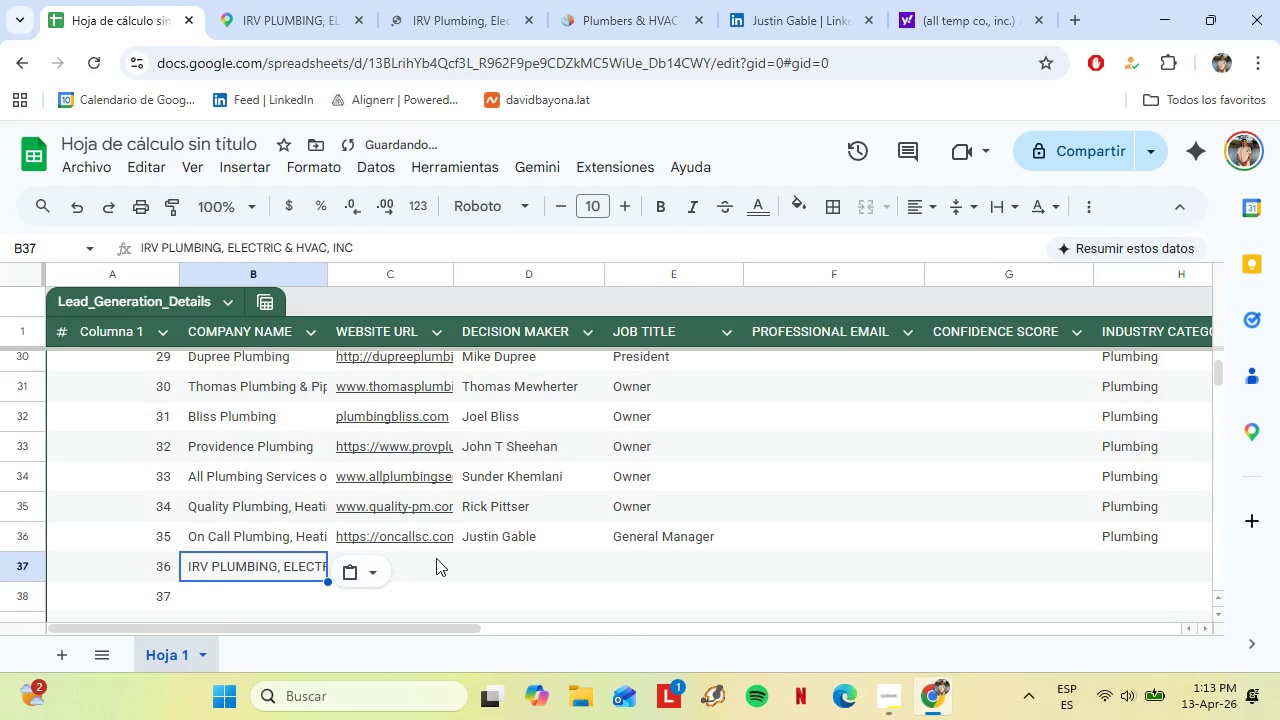 
left_click([439, 559])
 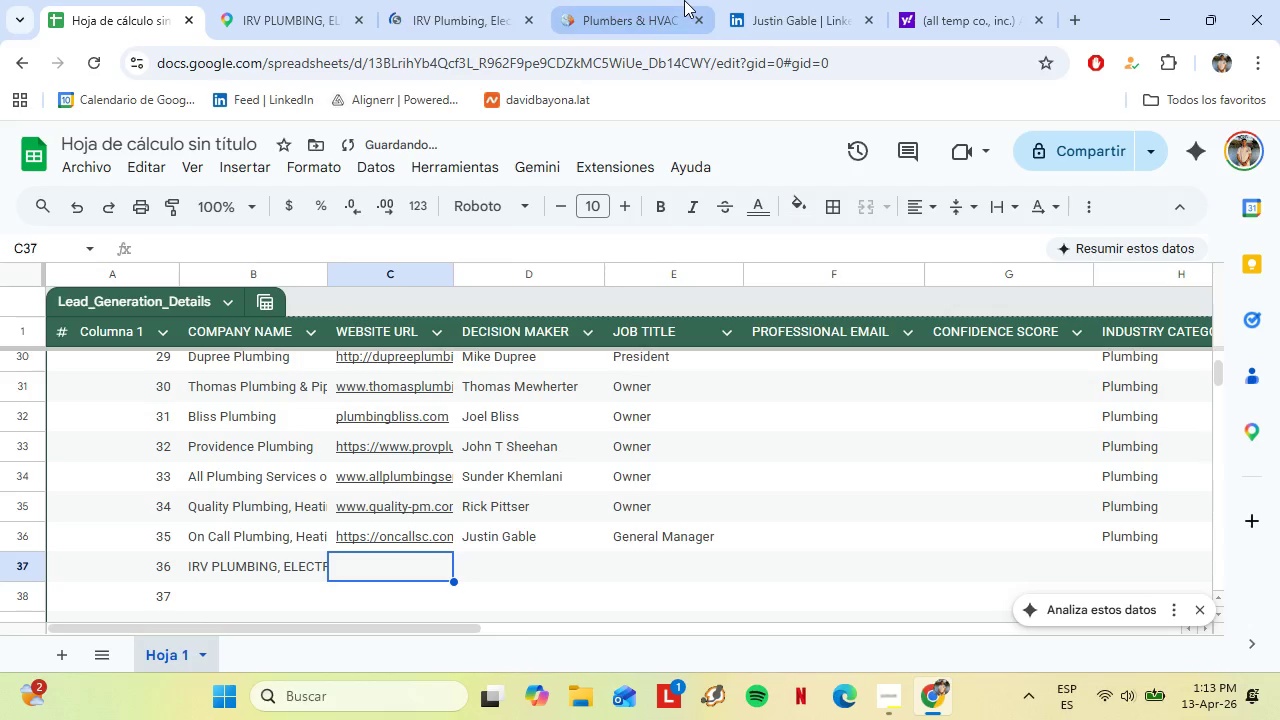 
left_click([684, 0])
 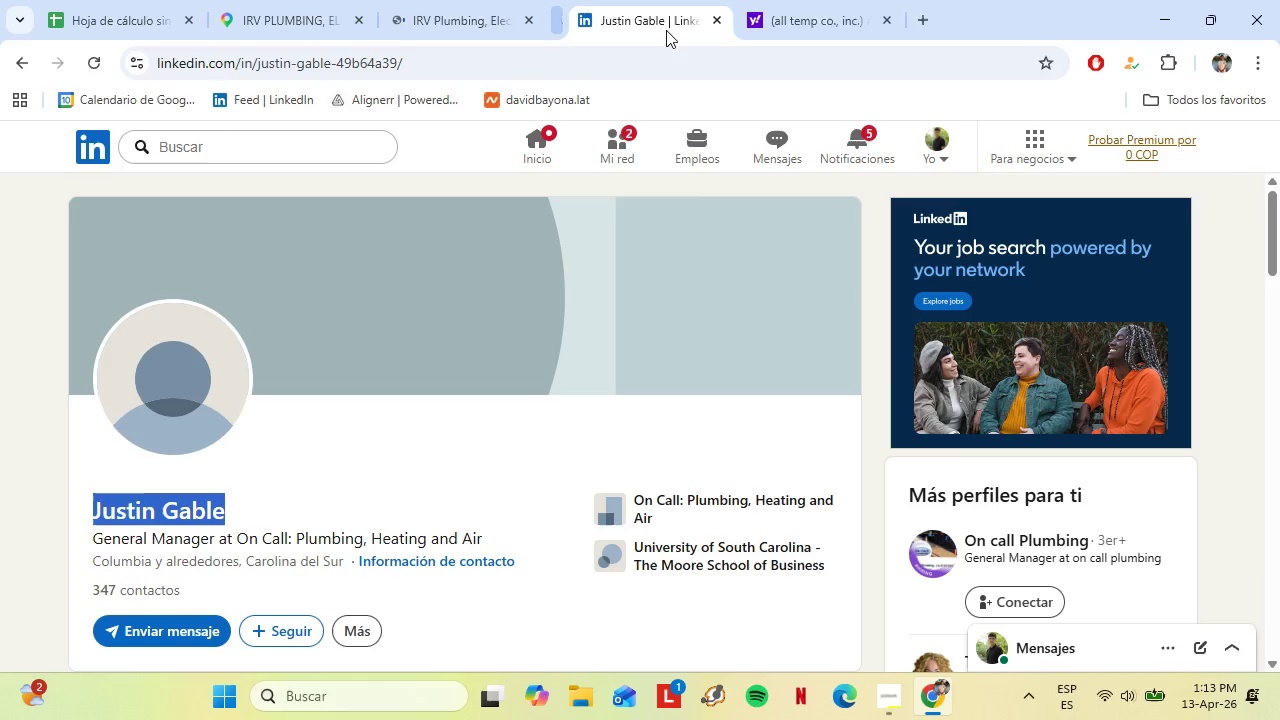 
left_click([21, 67])
 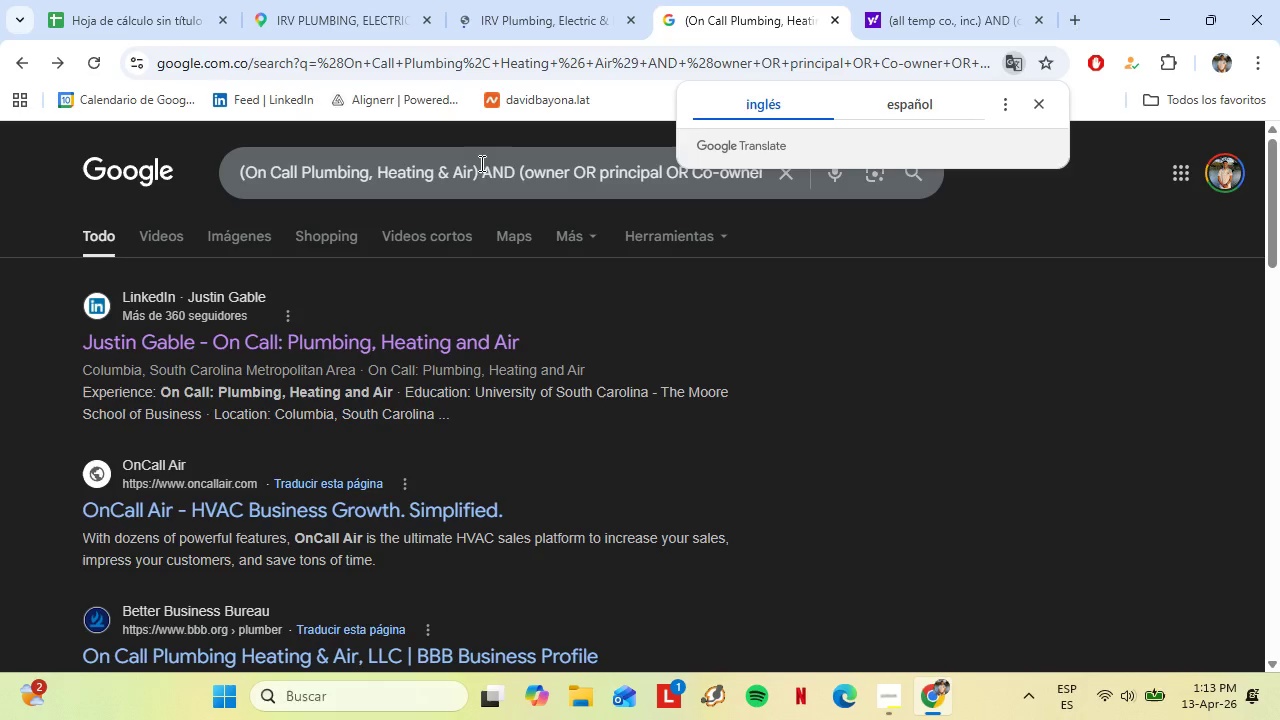 
left_click_drag(start_coordinate=[475, 175], to_coordinate=[248, 174])
 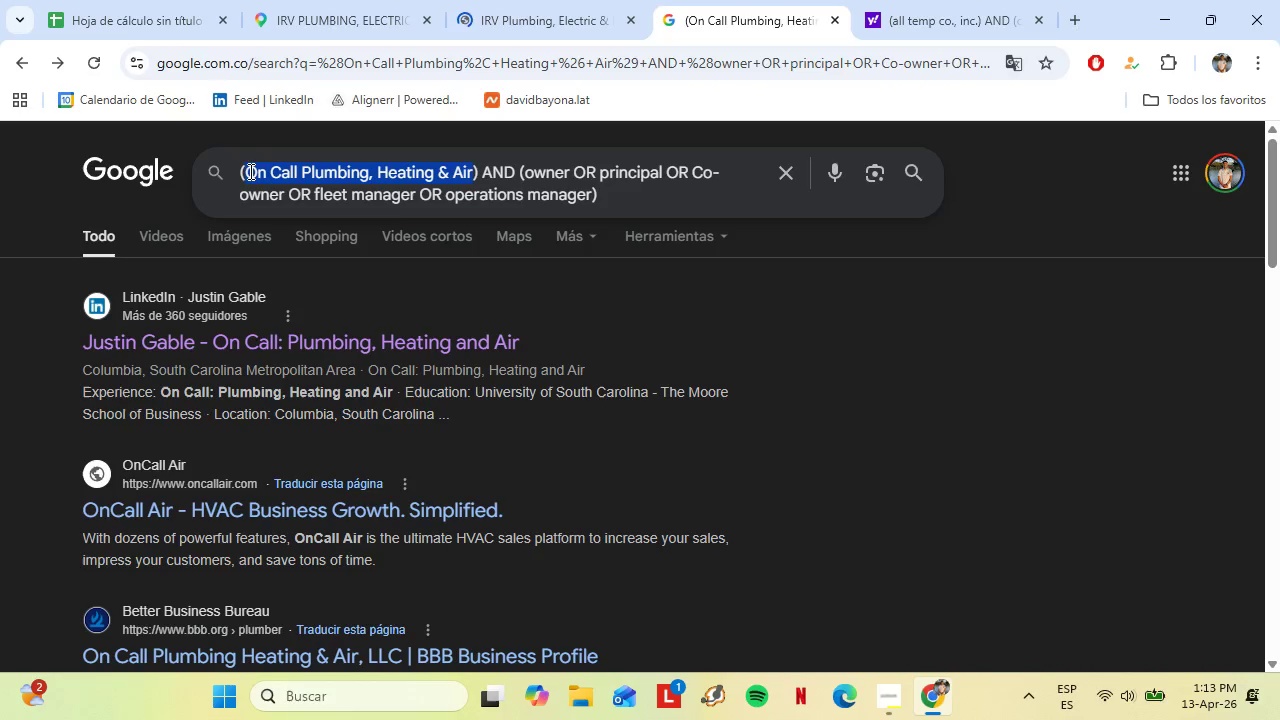 
key(Control+Shift+V)
 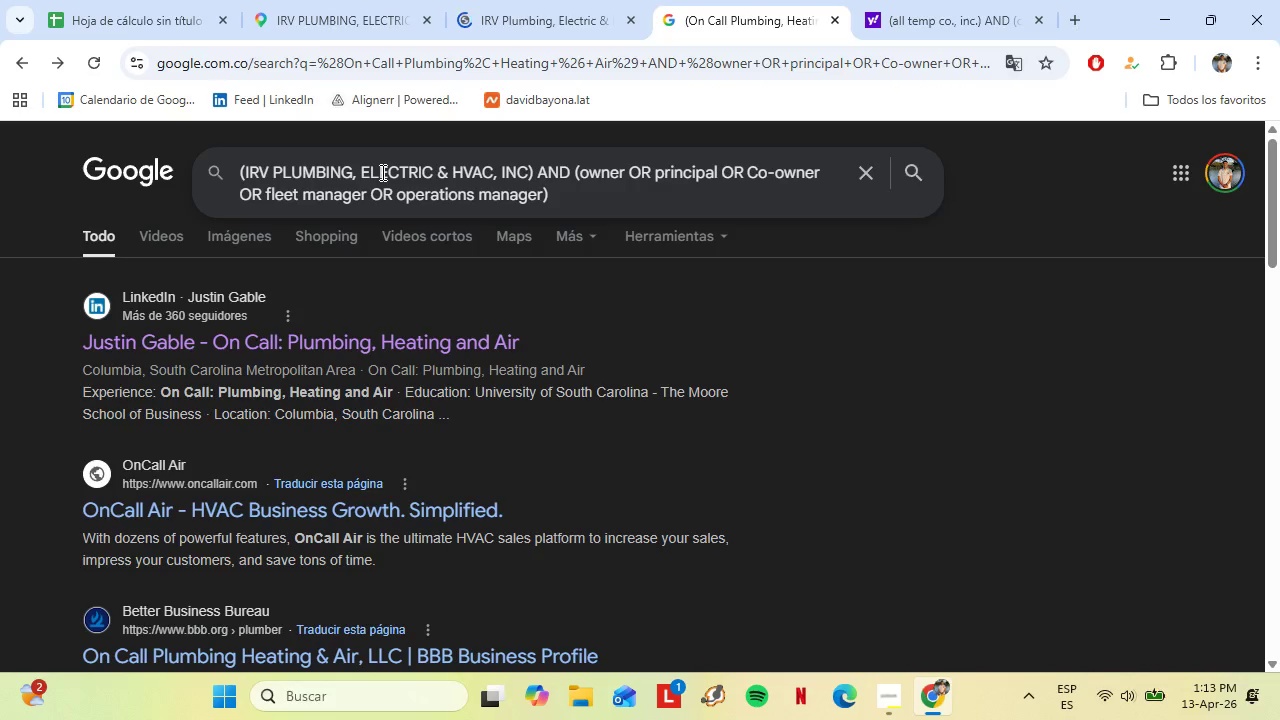 
key(Enter)
 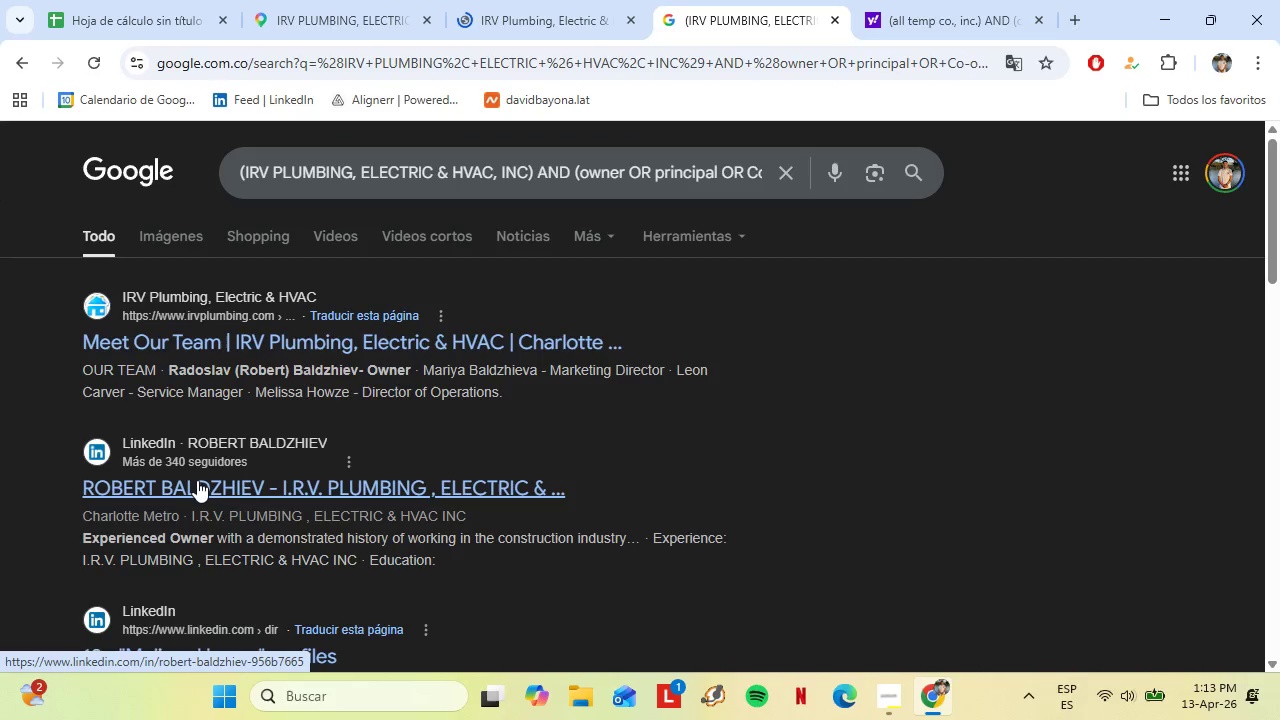 
left_click([199, 490])
 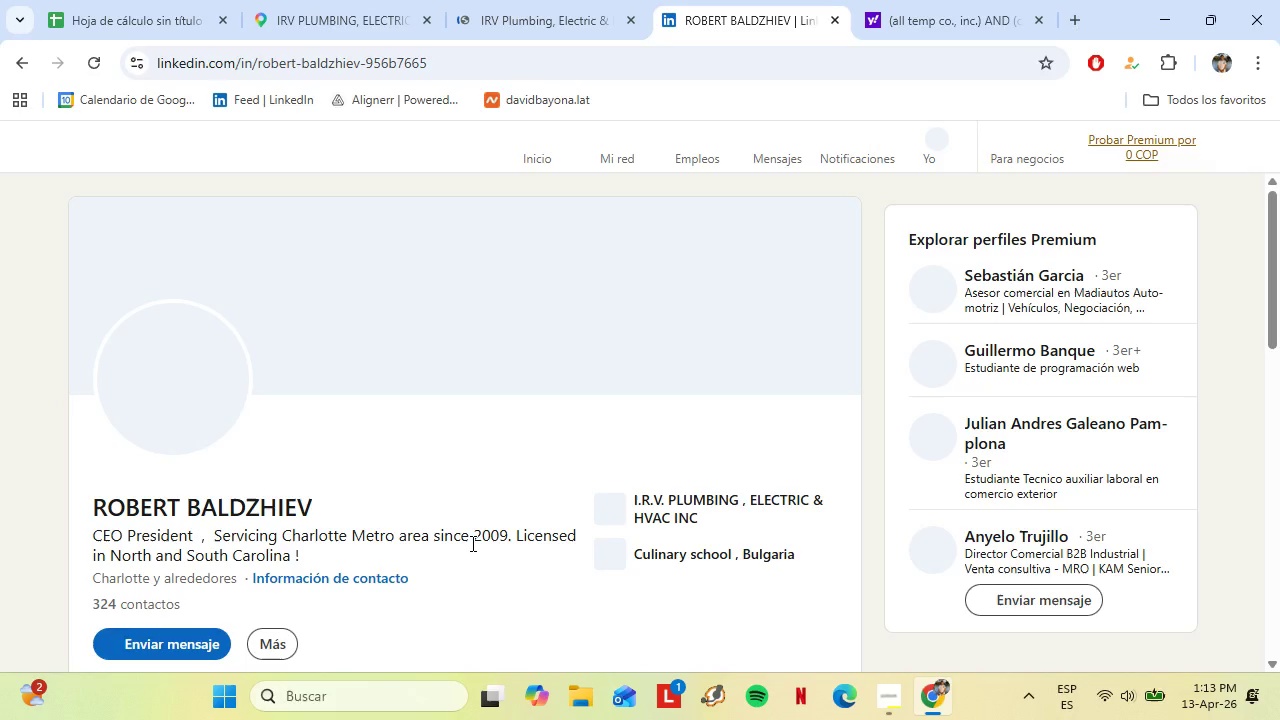 
left_click_drag(start_coordinate=[316, 502], to_coordinate=[94, 511])
 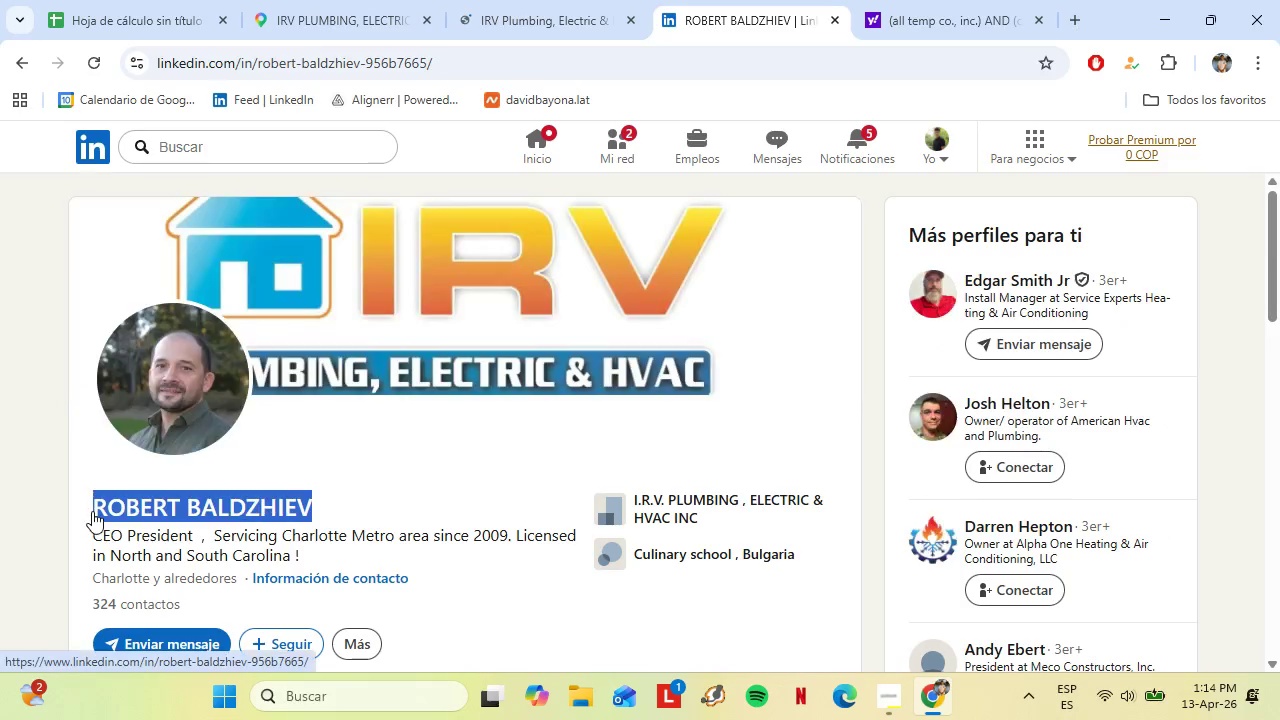 
key(Control+C)
 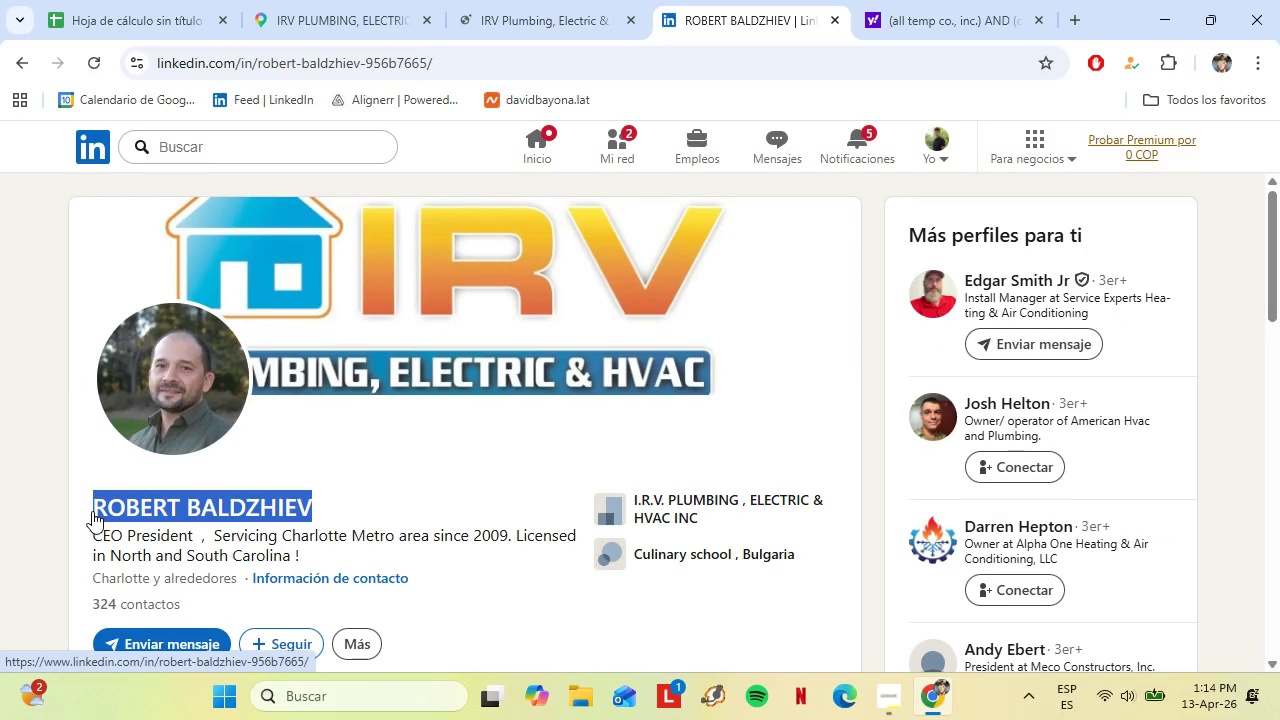 
left_click([515, 0])
 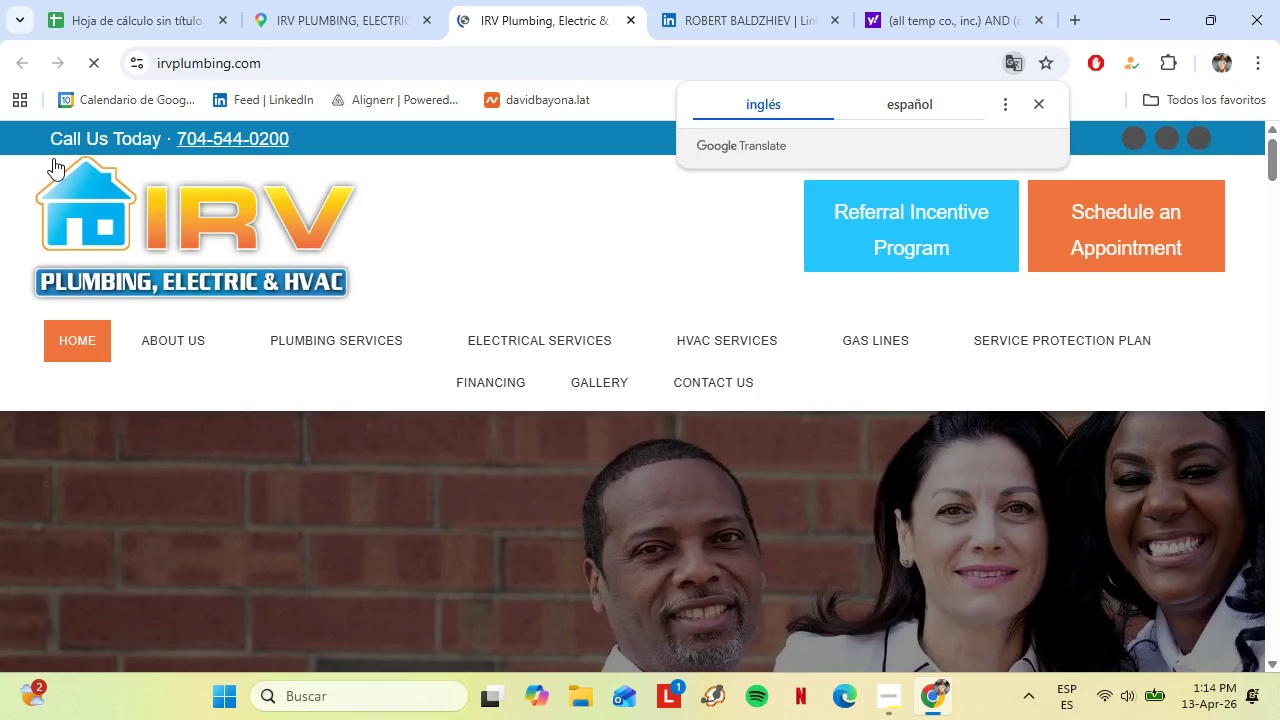 
left_click([84, 0])
 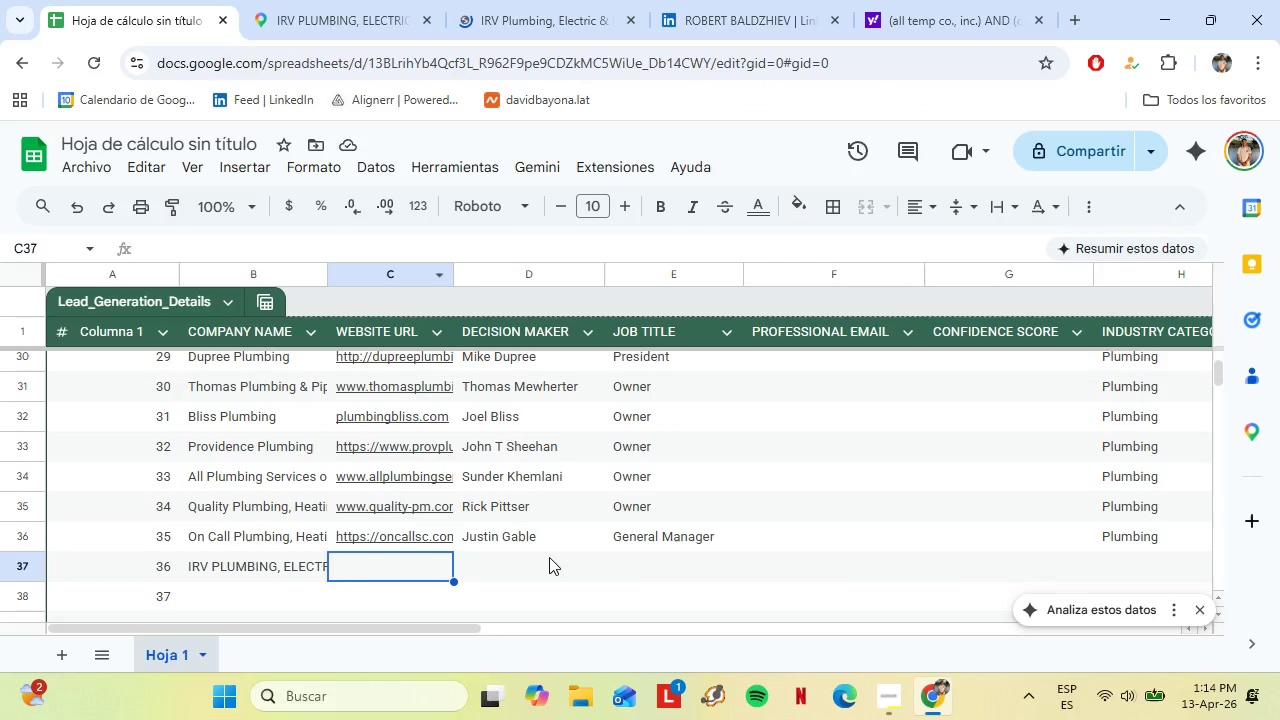 
left_click([543, 557])
 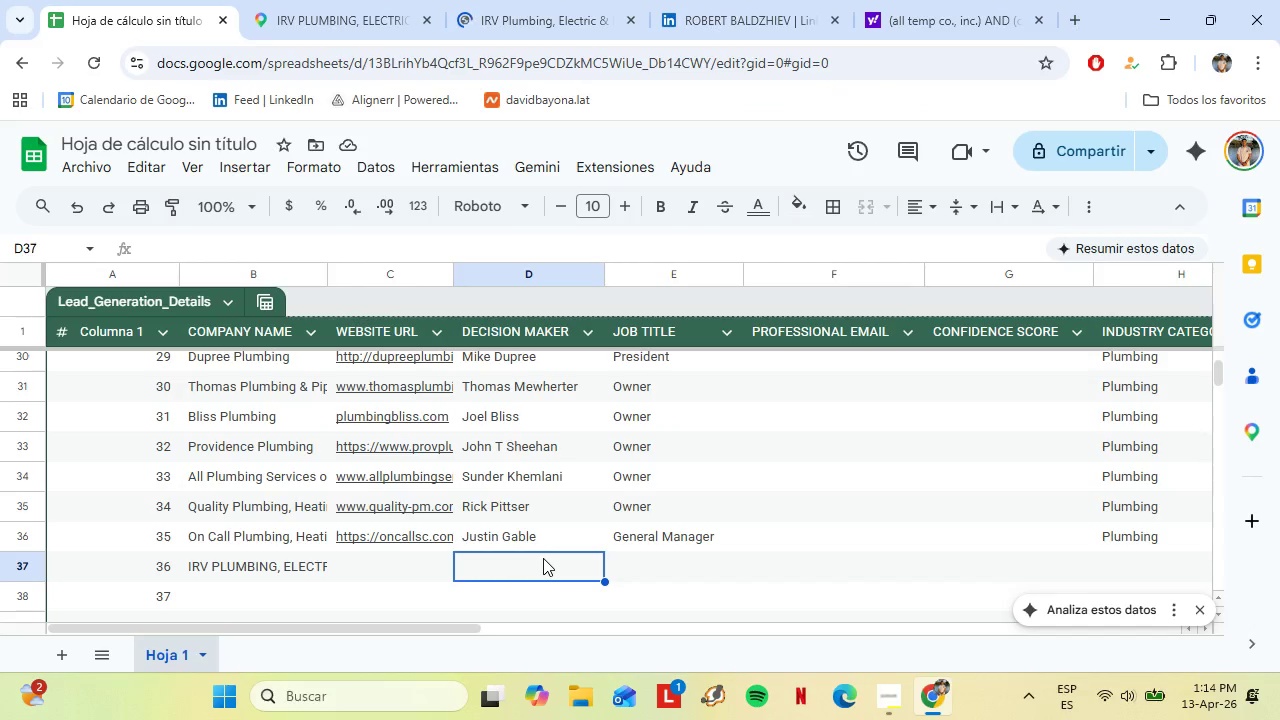 
key(Control+Shift+V)
 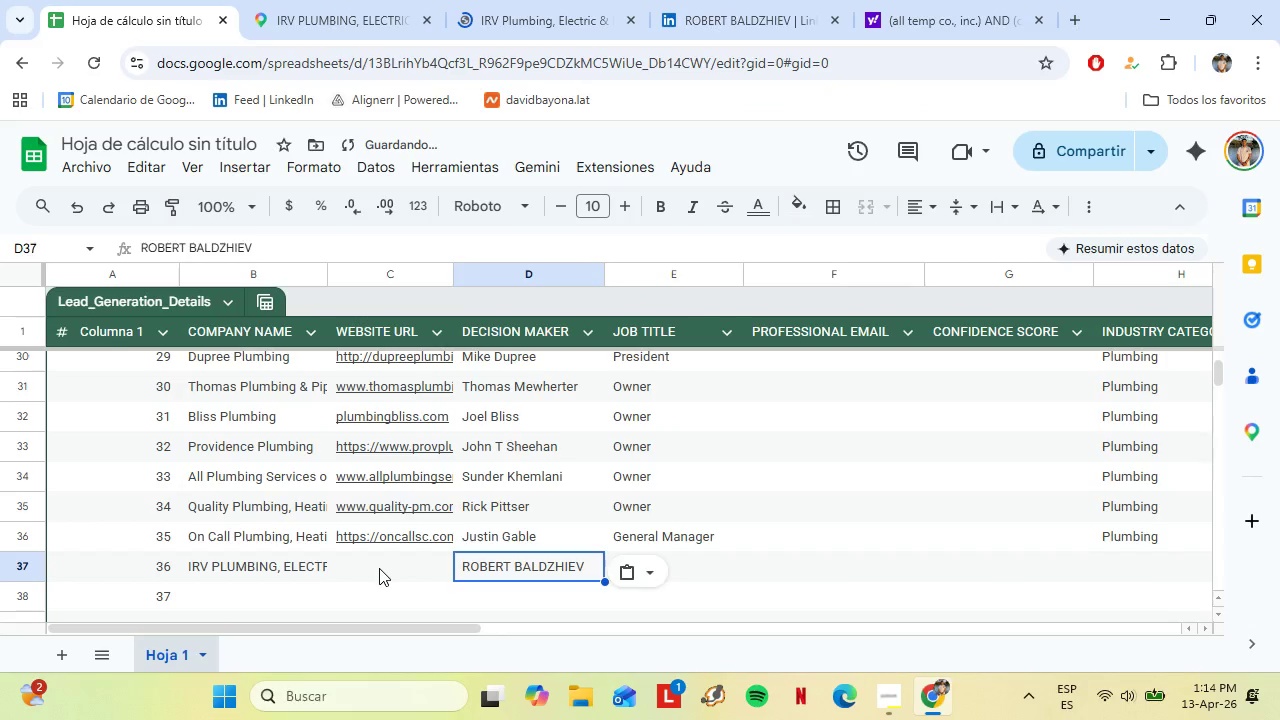 
left_click([379, 567])
 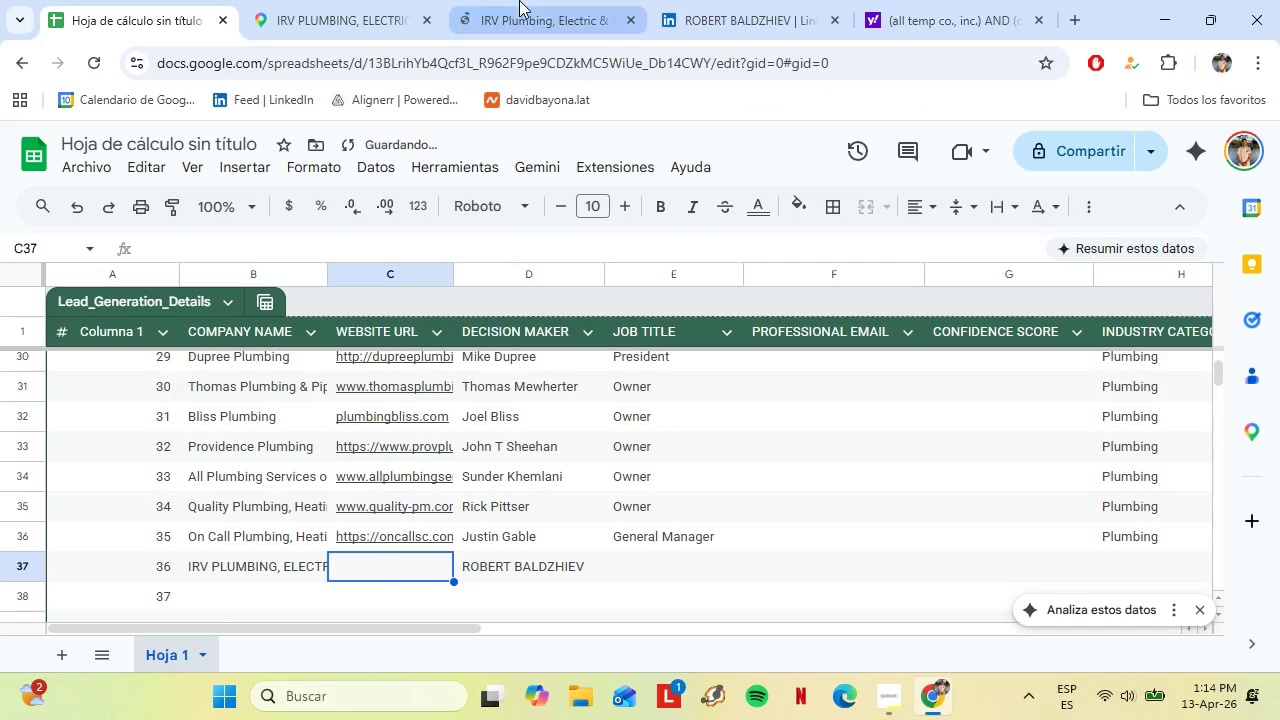 
left_click([519, 0])
 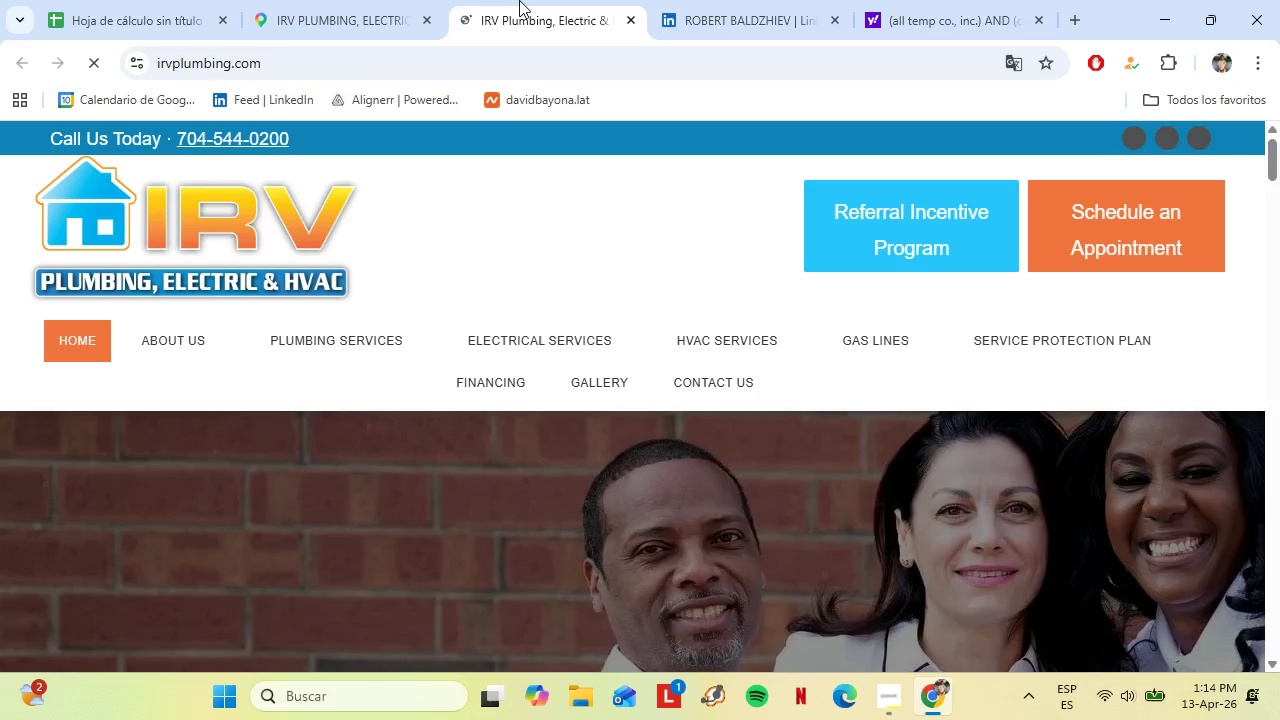 
left_click([282, 56])
 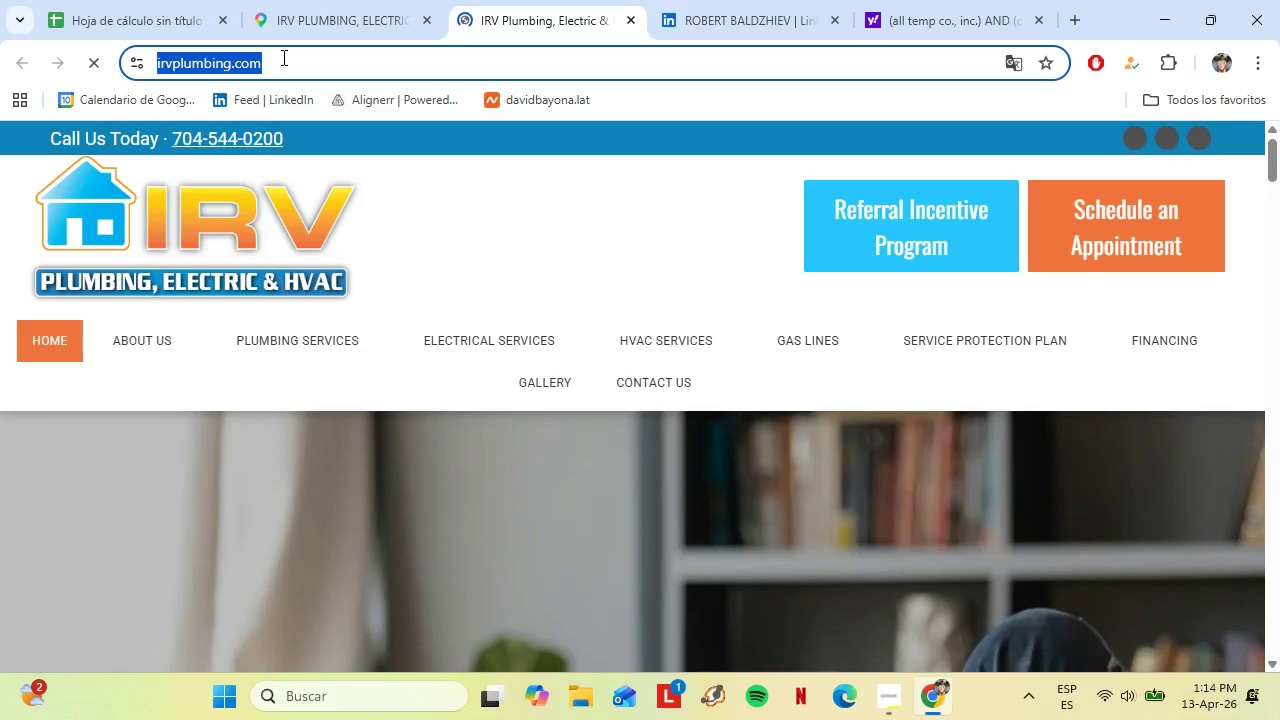 
key(Control+Shift+ShiftLeft)
 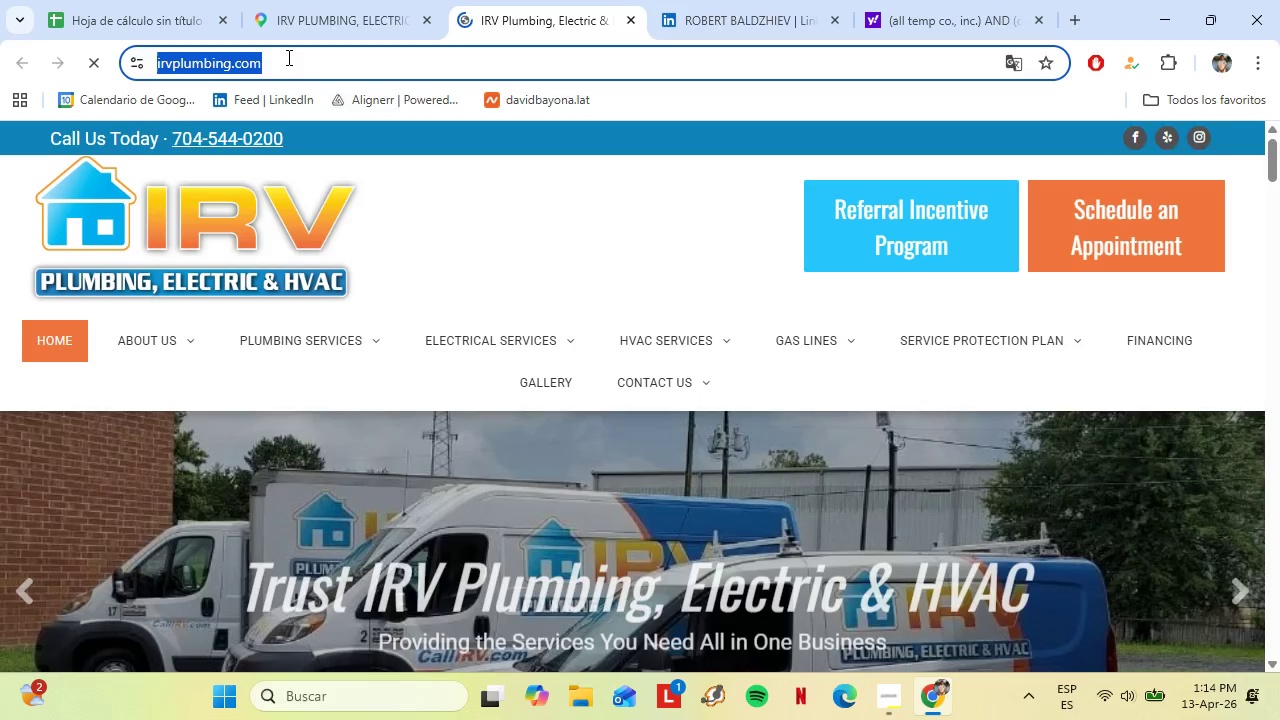 
key(Control+C)
 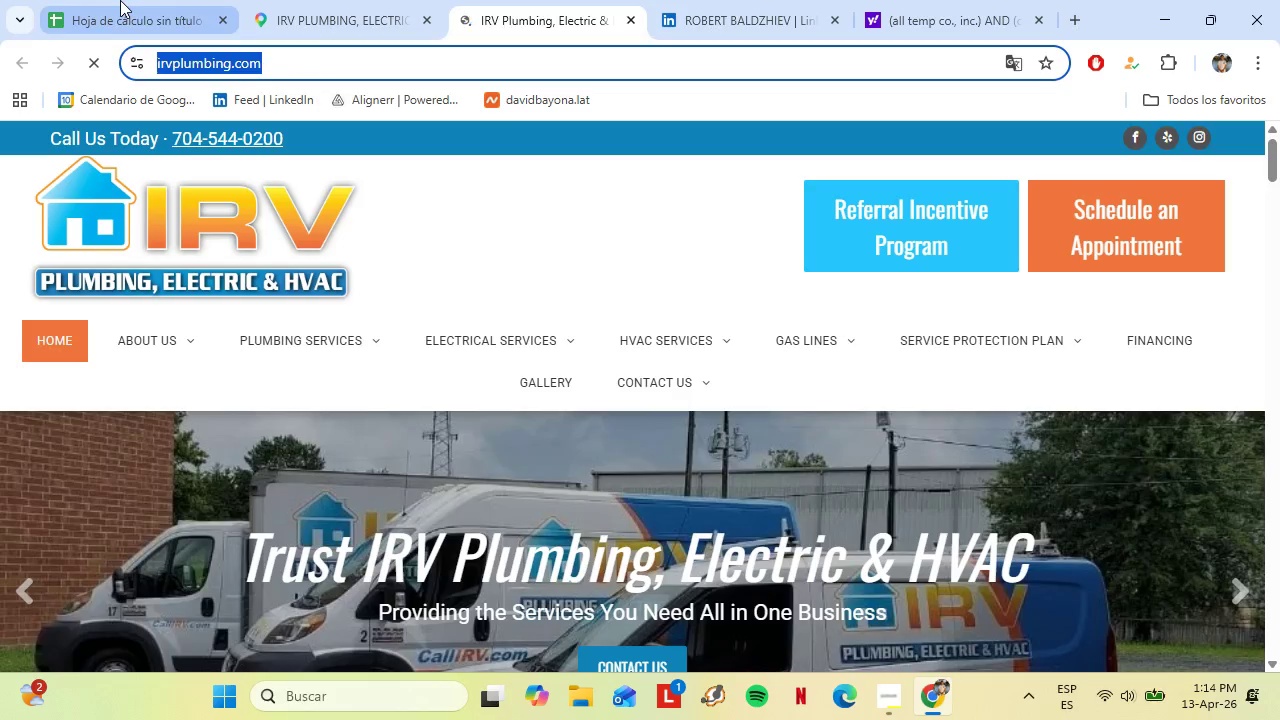 
left_click([120, 0])
 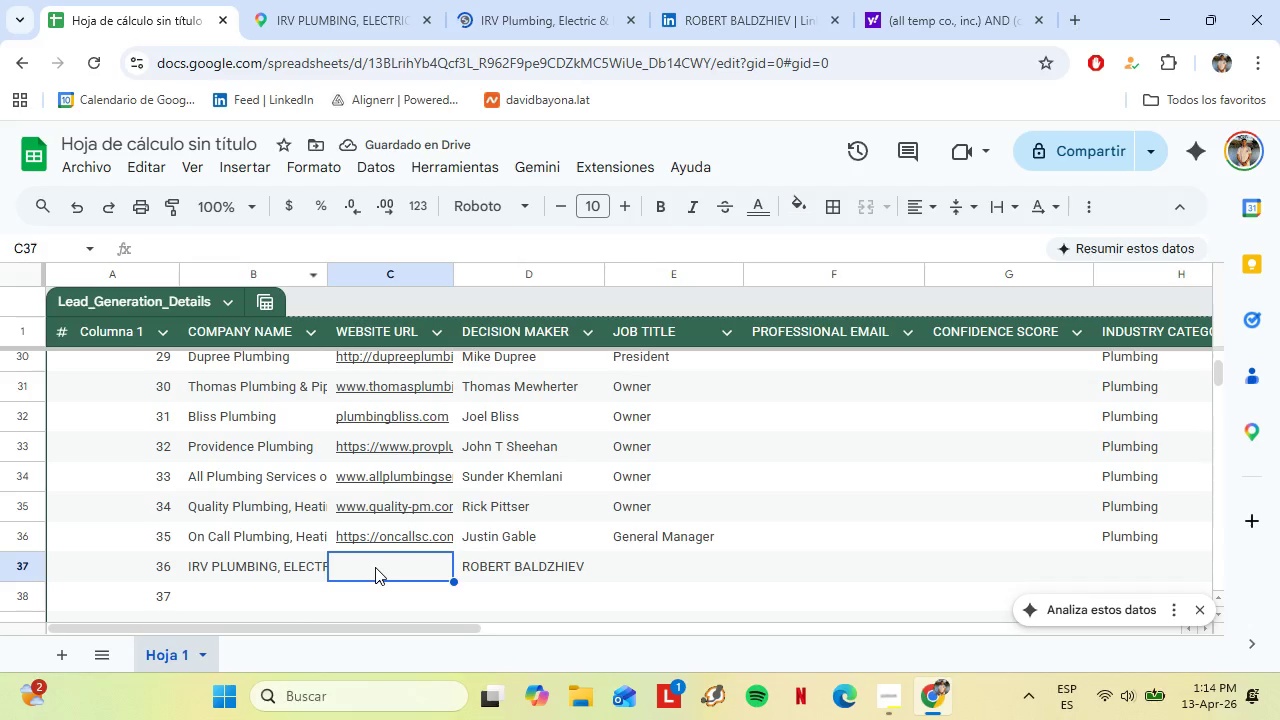 
key(Control+Shift+V)
 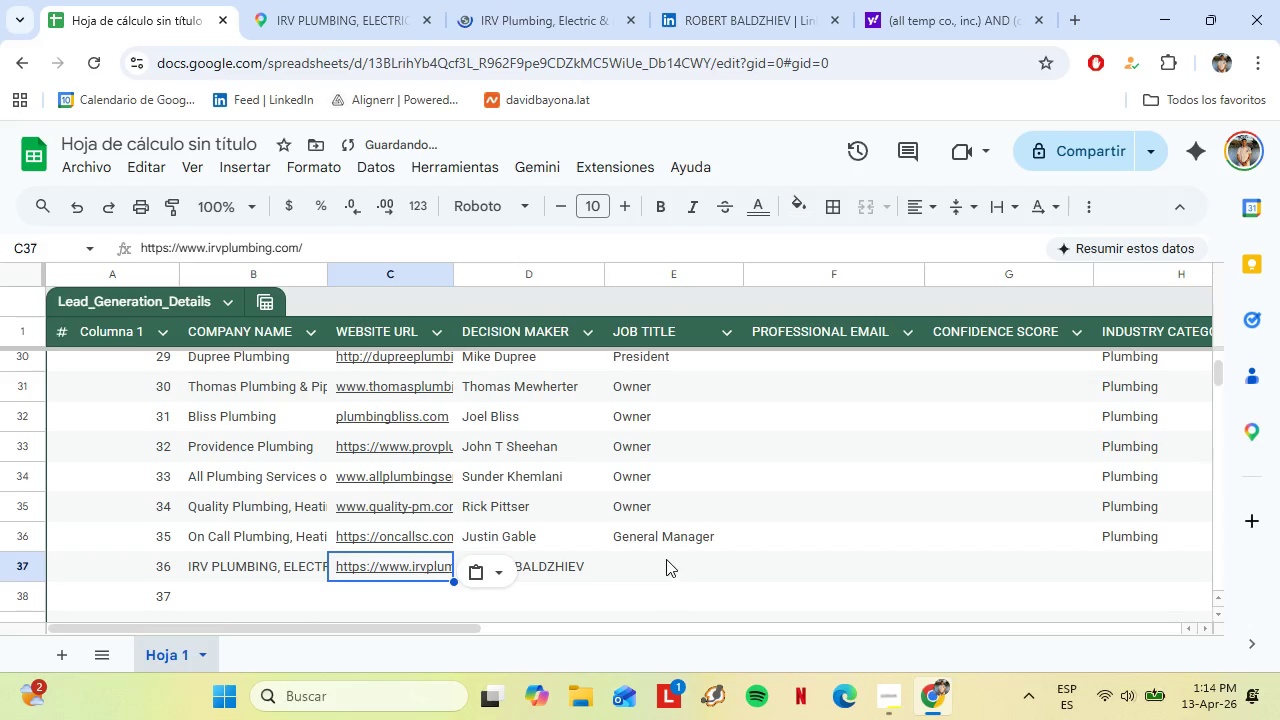 
left_click([666, 559])
 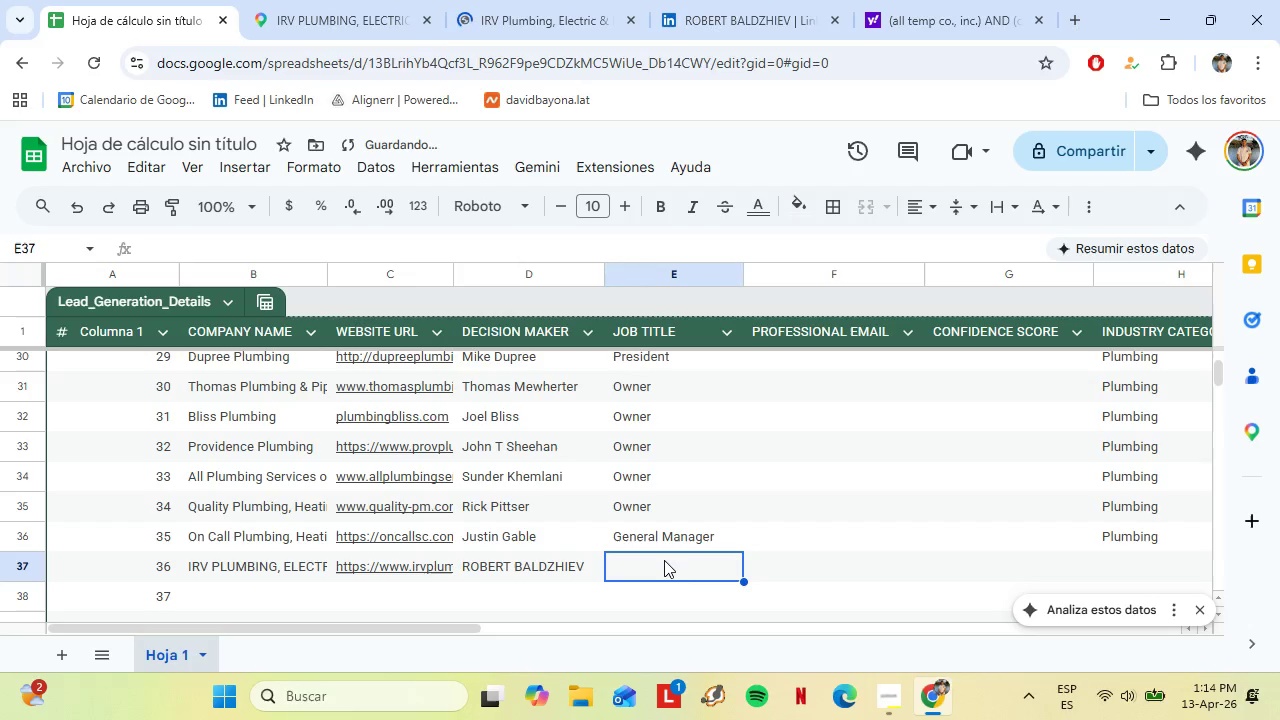 
type(Ownwe)
key(Backspace)
key(Backspace)
type(er)
 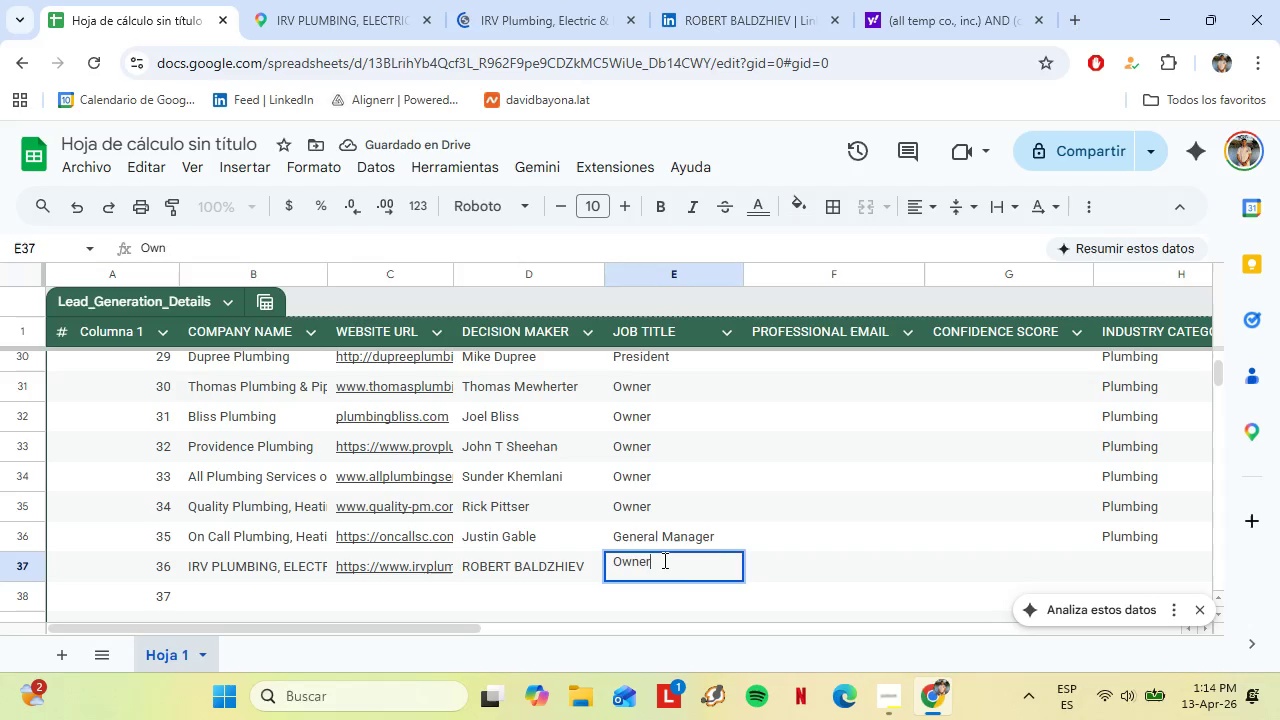 
key(Enter)
 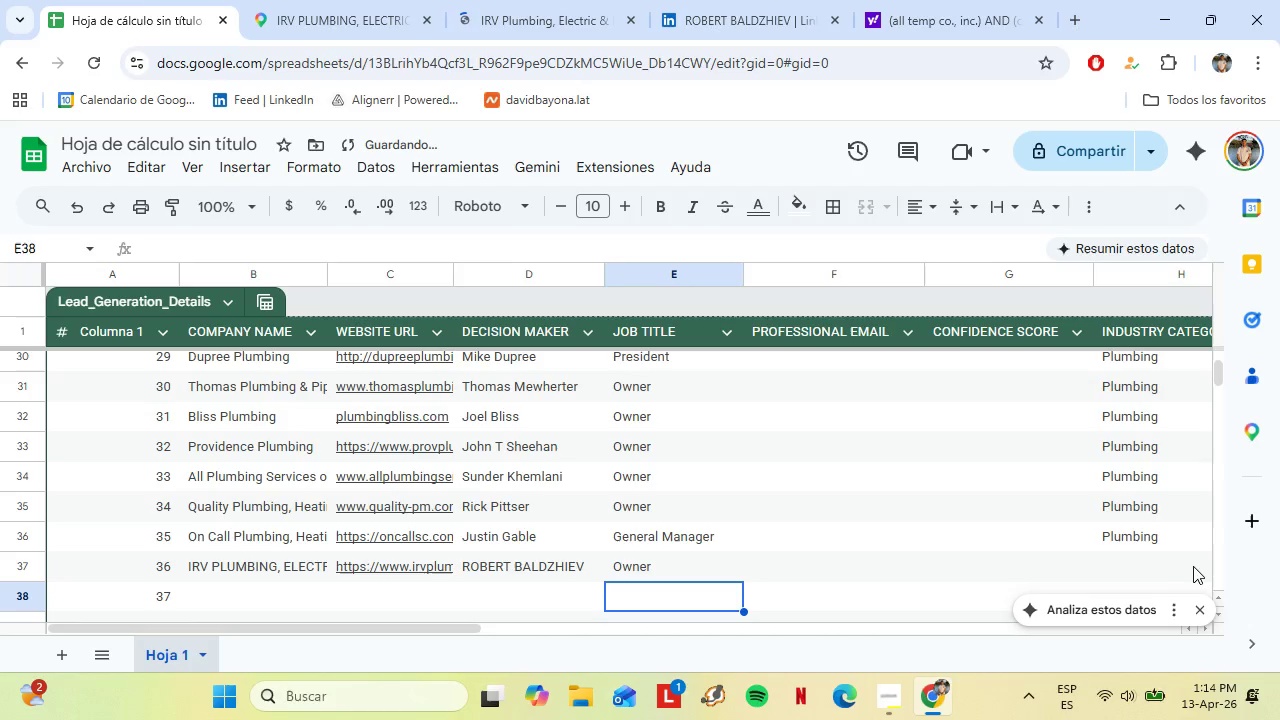 
left_click([1171, 564])
 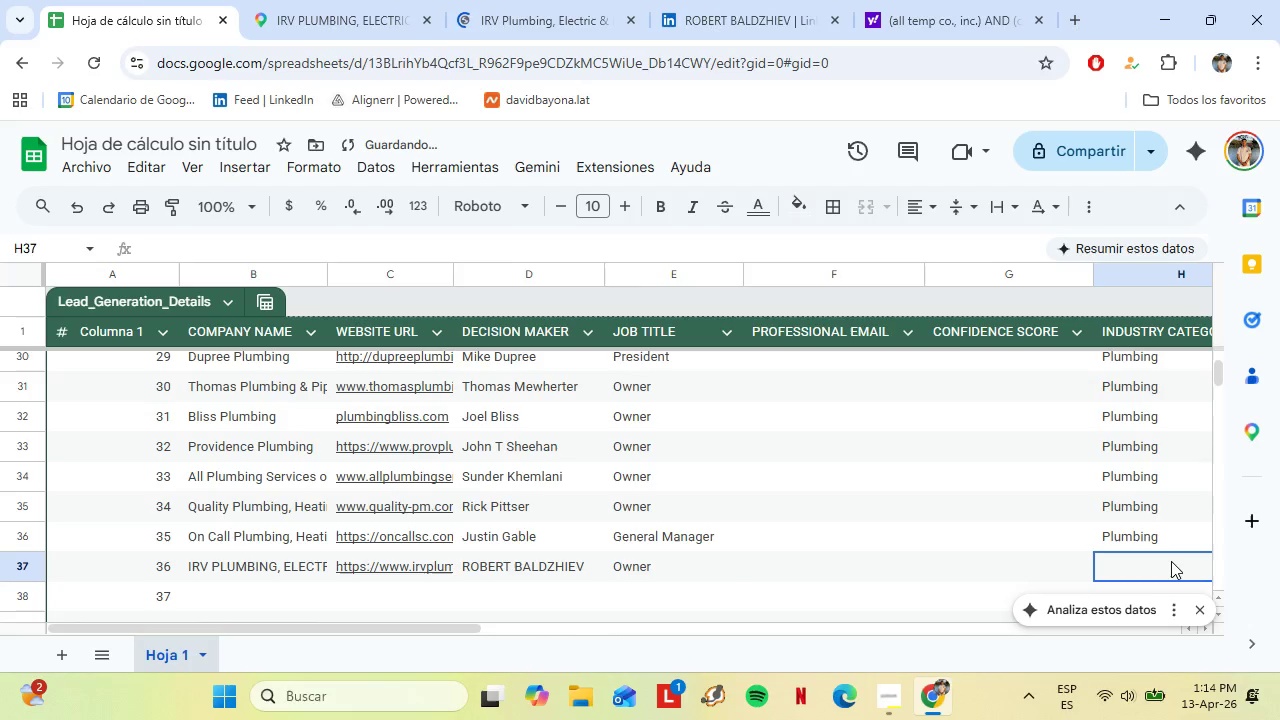 
key(Shift+P)
 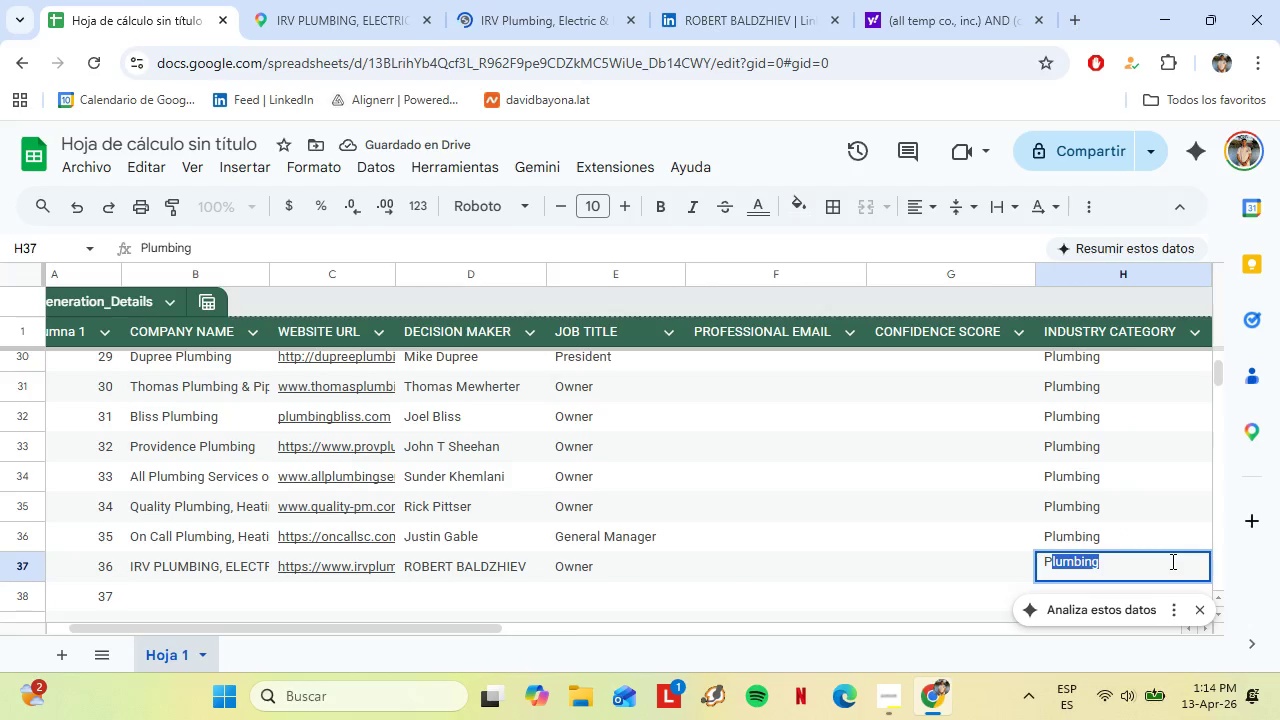 
key(Enter)
 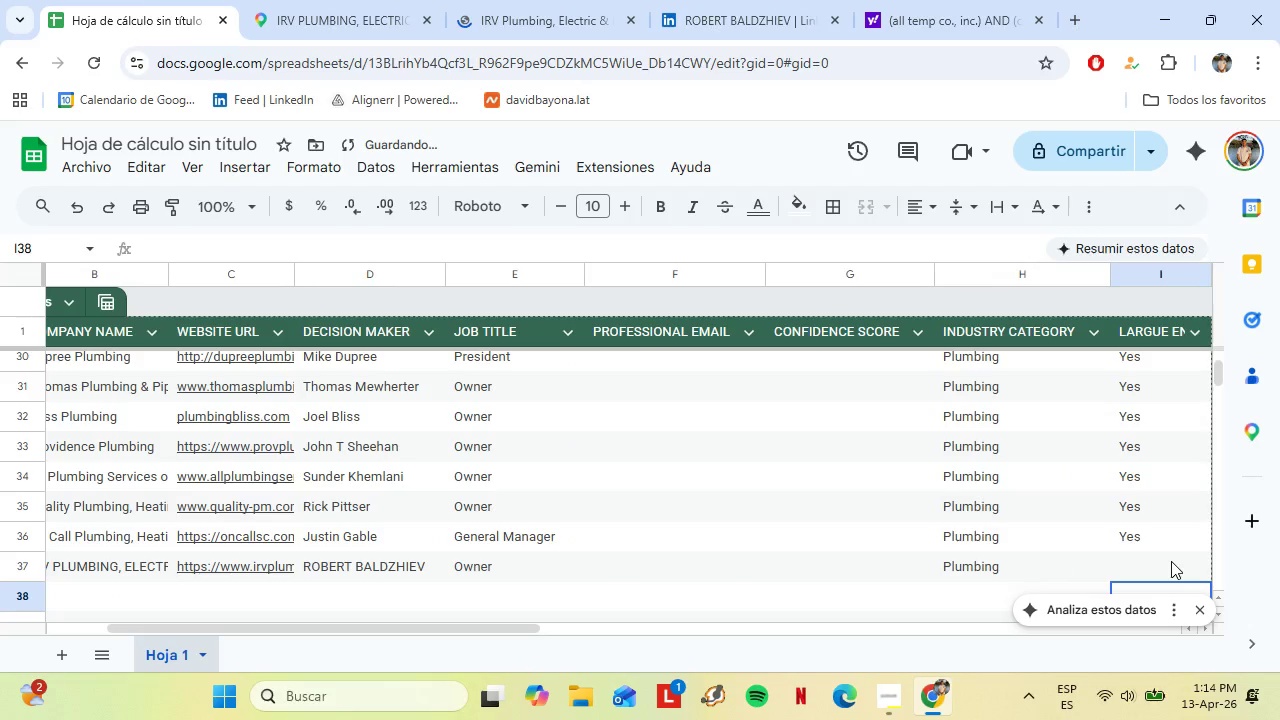 
key(ArrowRight)
 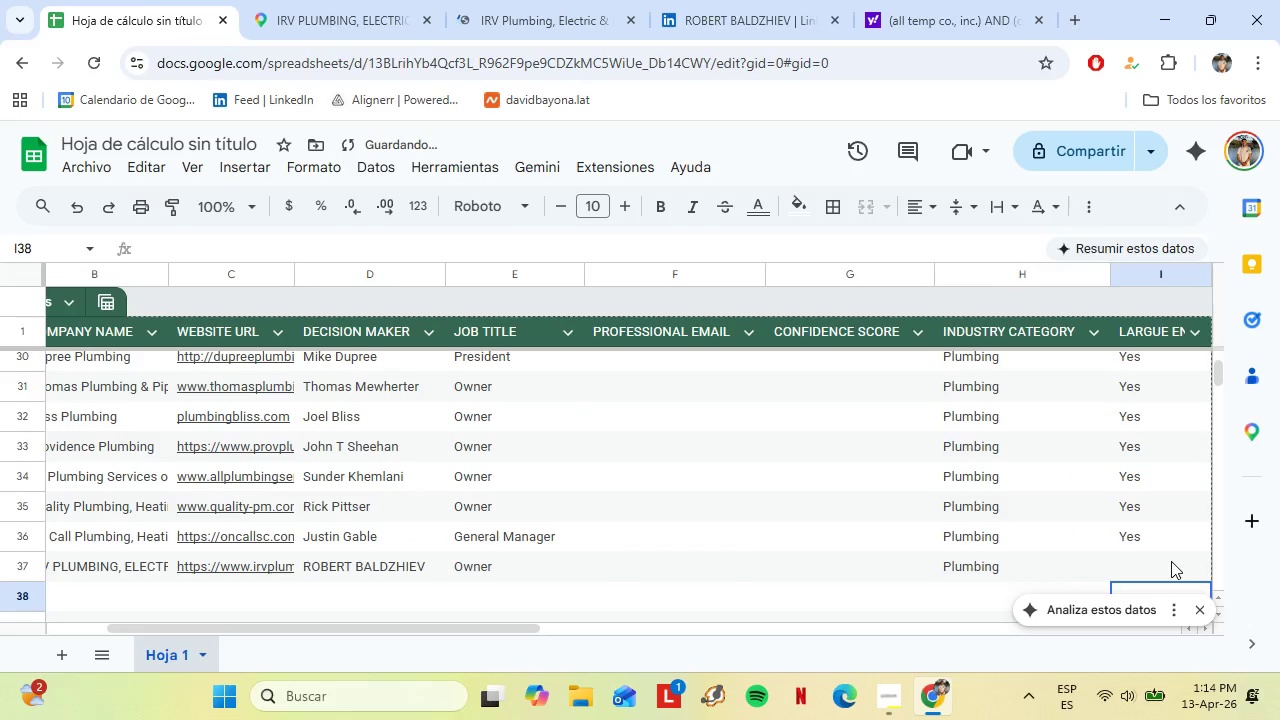 
key(ArrowUp)
 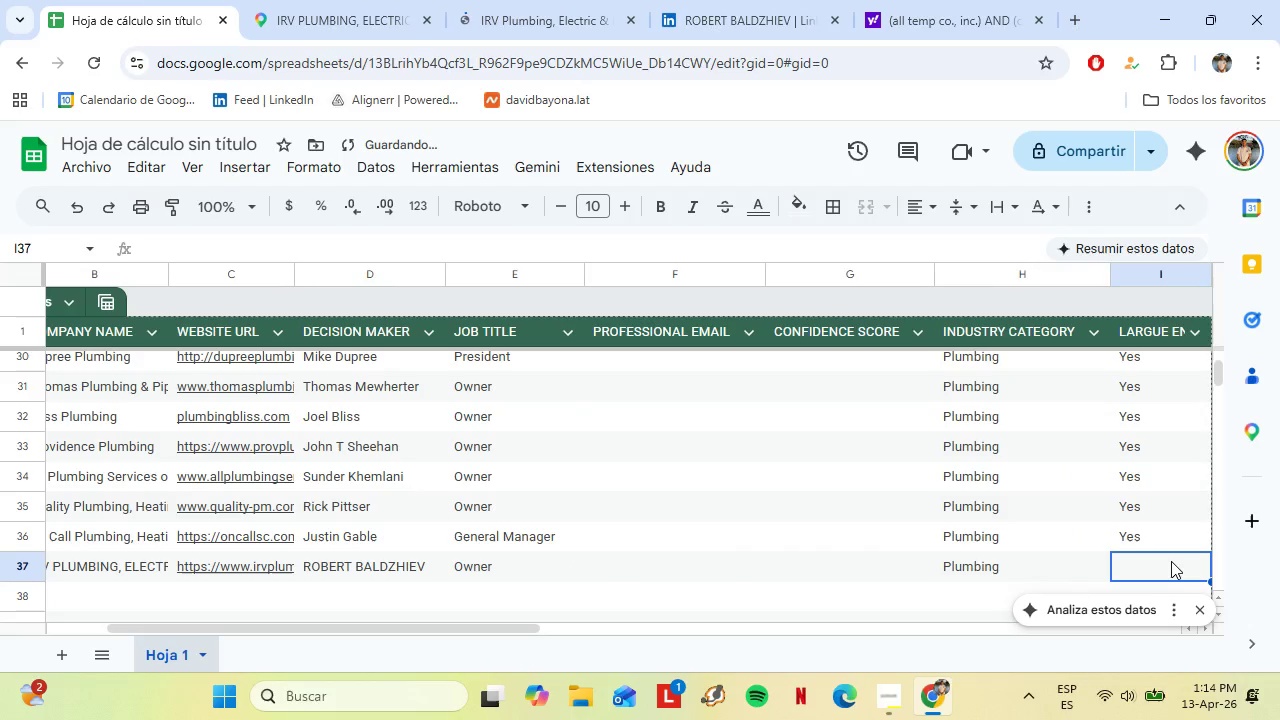 
type(Yes)
 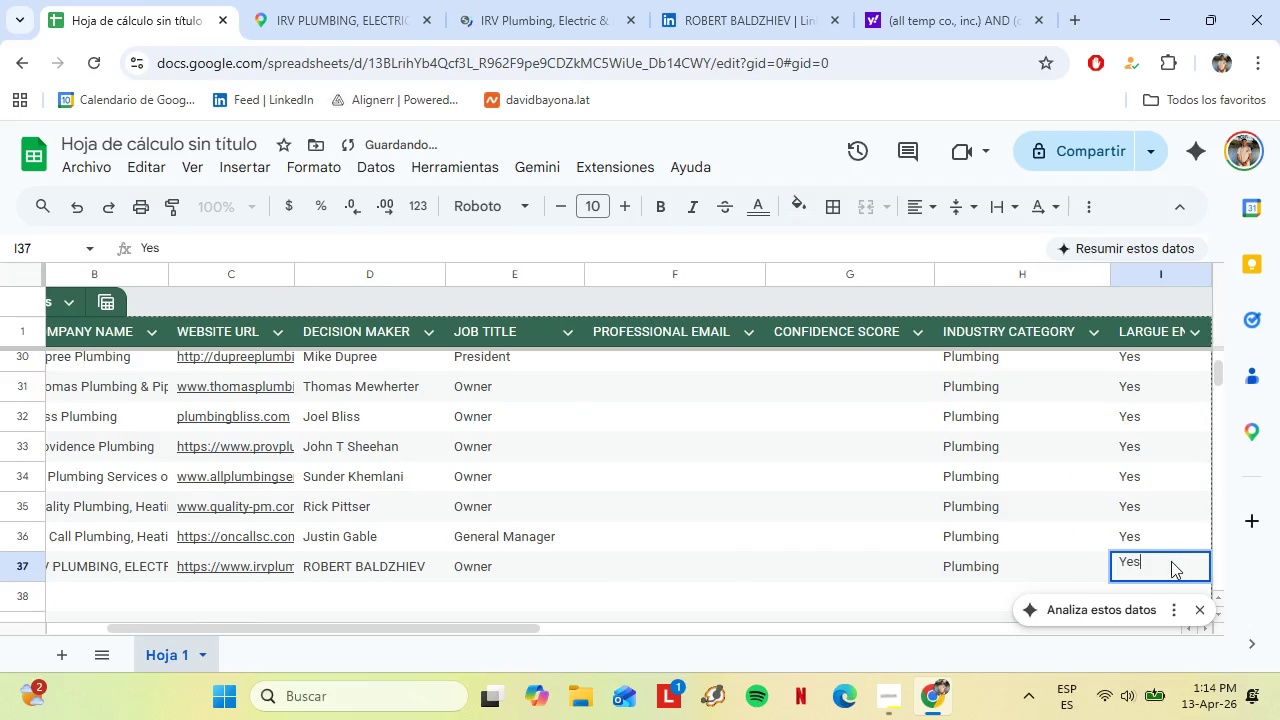 
key(Enter)
 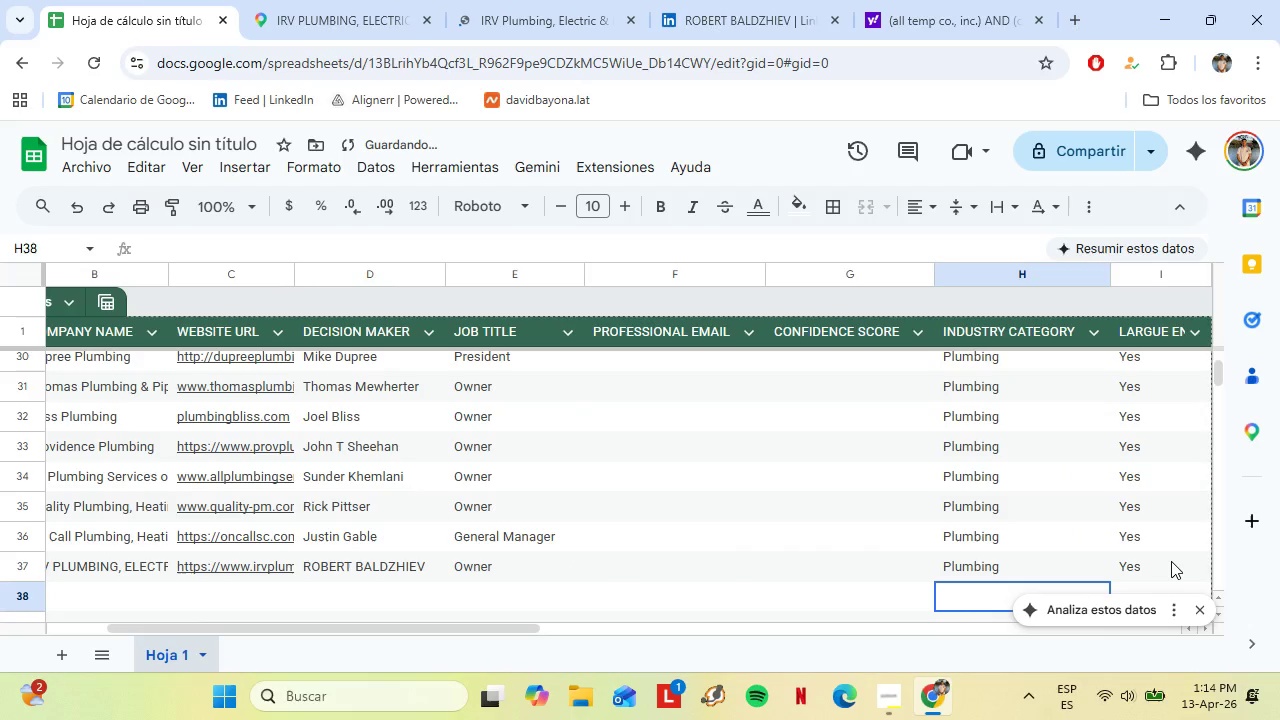 
key(ArrowLeft)
 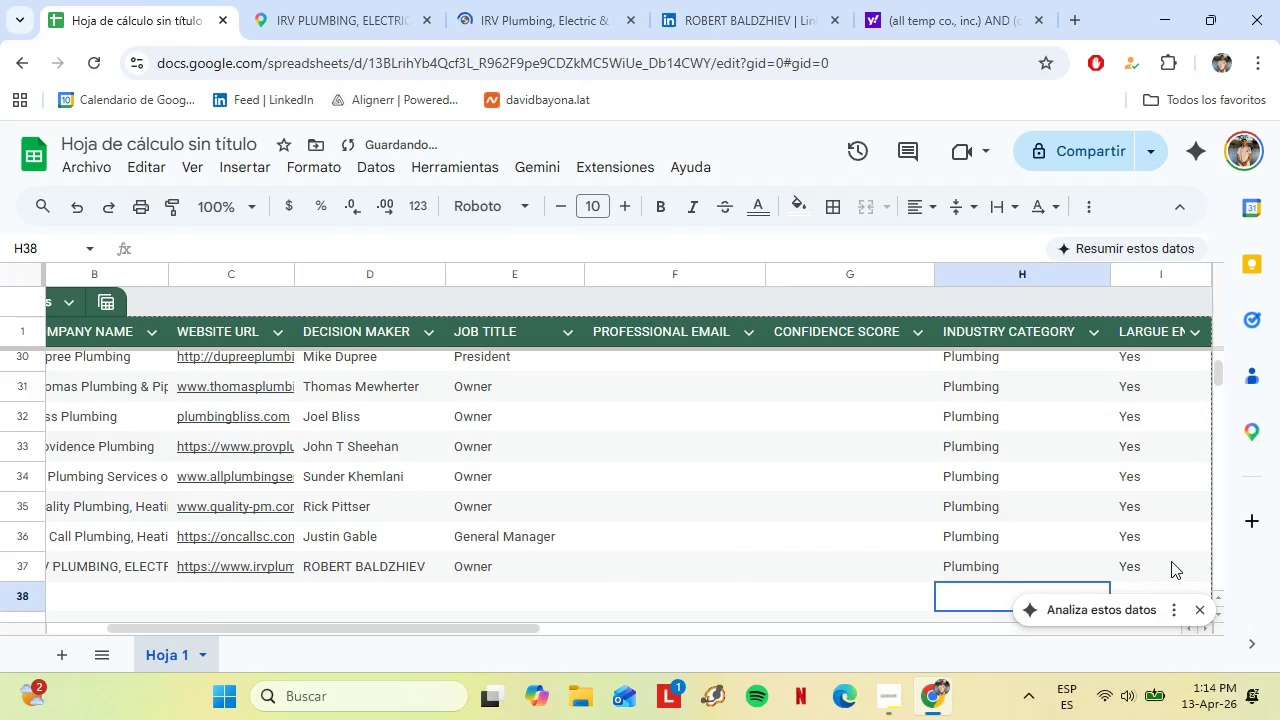 
key(ArrowLeft)
 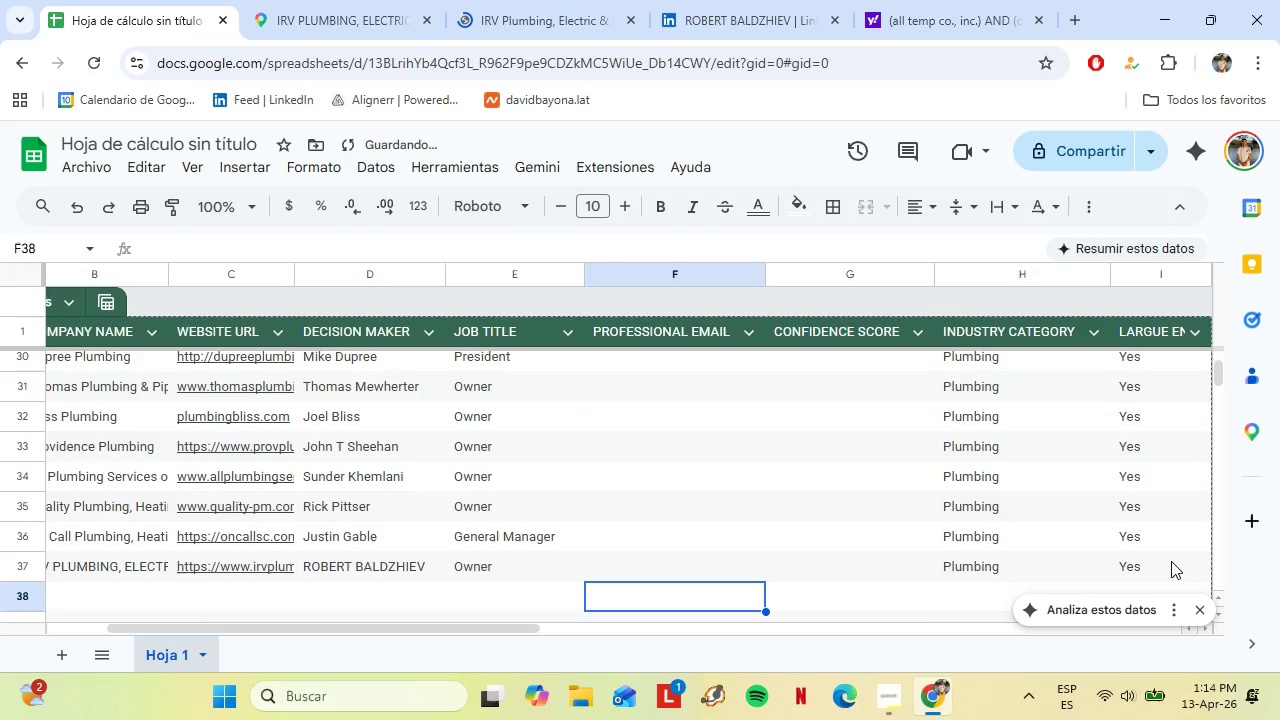 
hold_key(key=ArrowLeft, duration=0.83)
 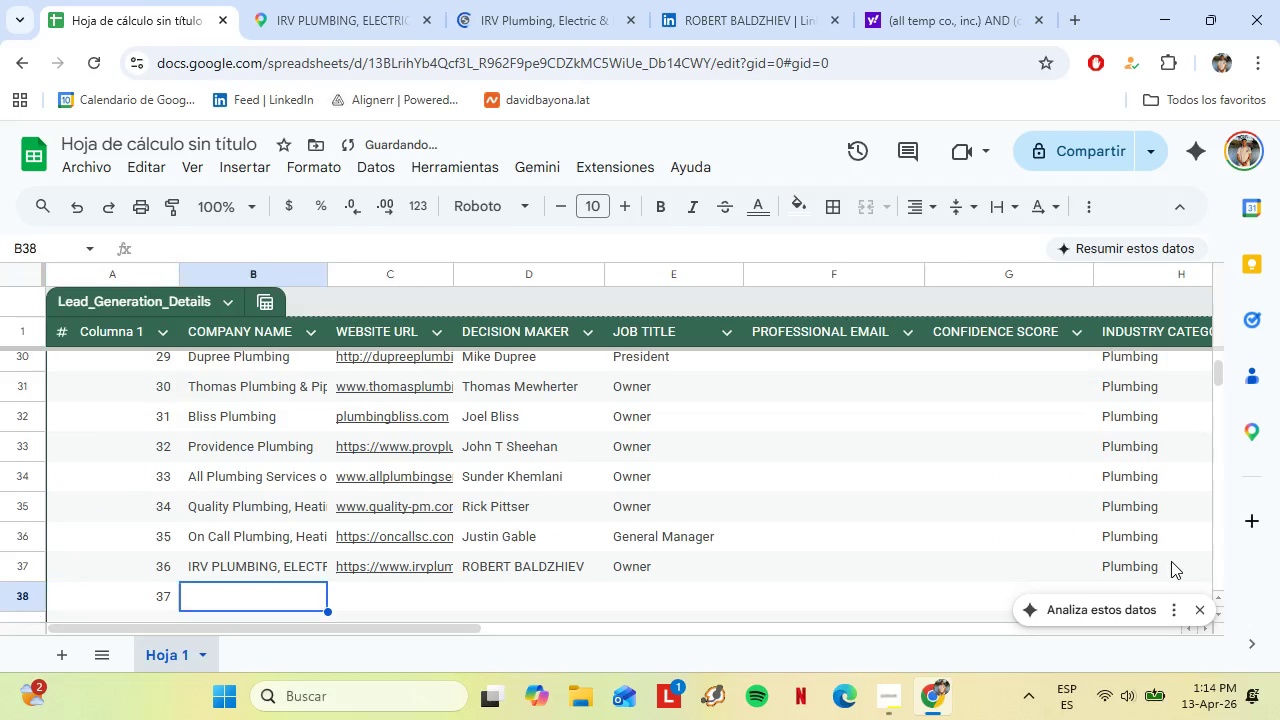 
key(ArrowRight)
 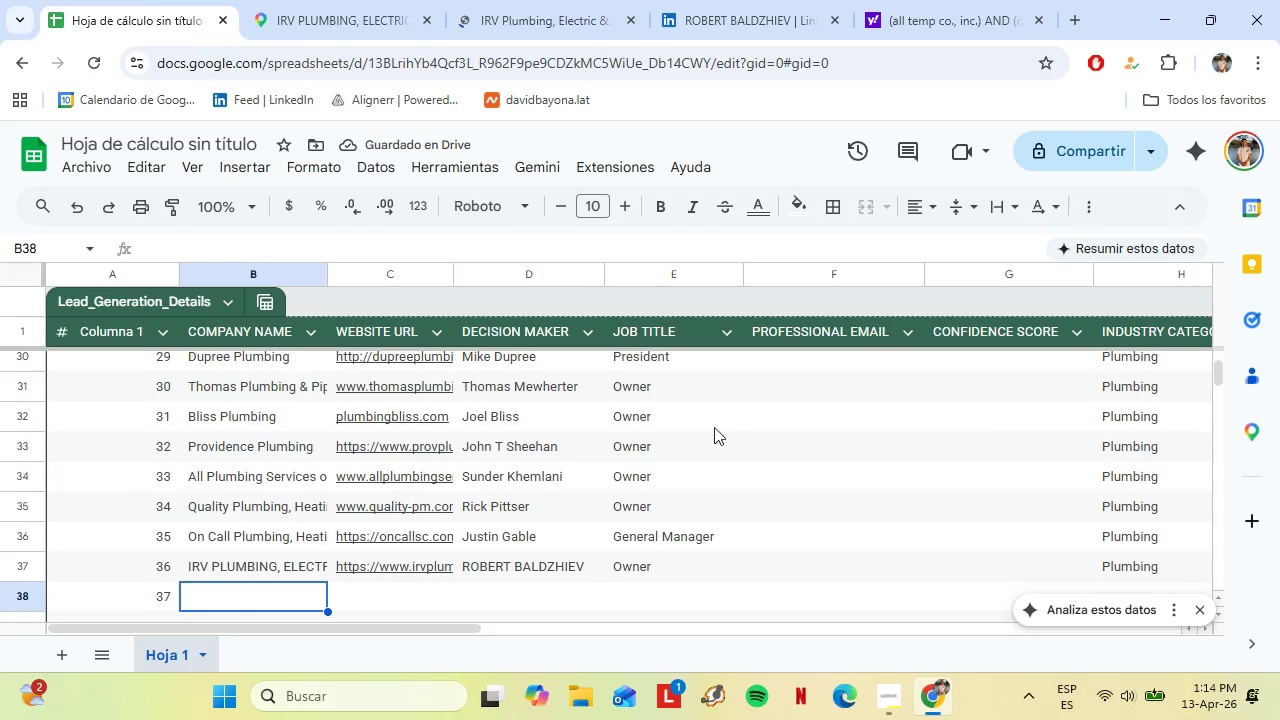 
scroll: coordinate [289, 477], scroll_direction: down, amount: 2.0
 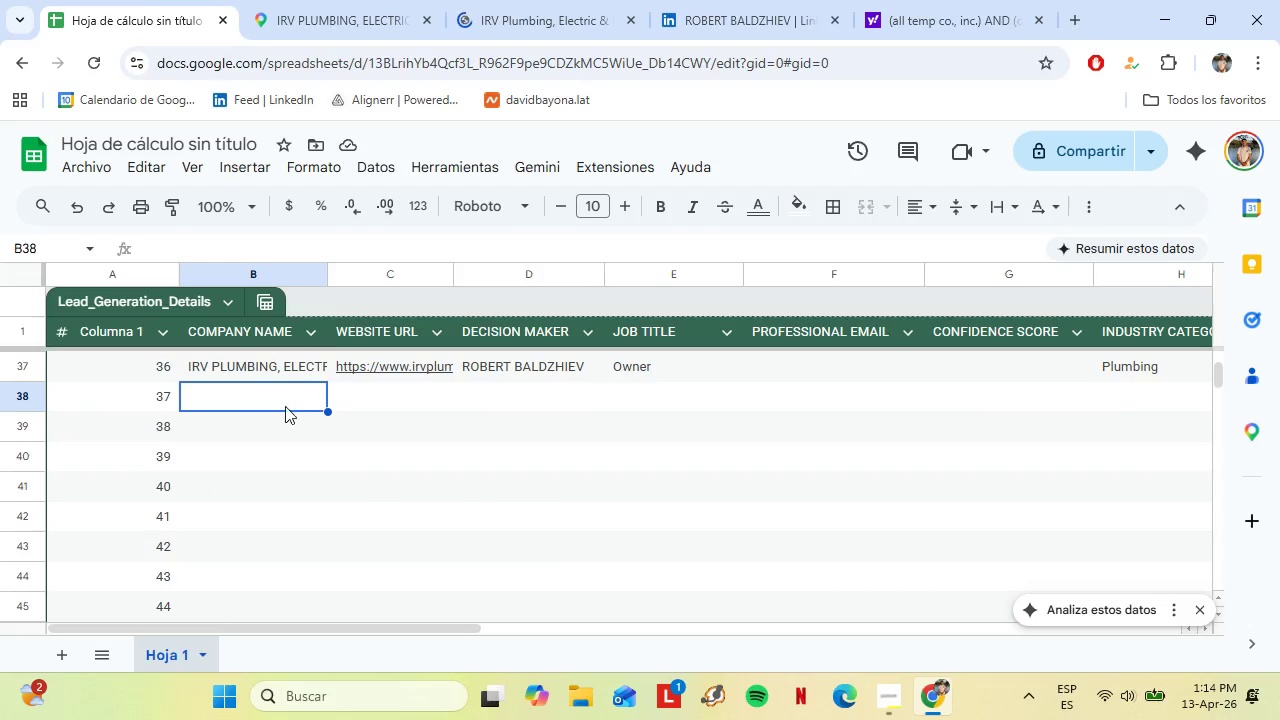 
left_click([372, 7])
 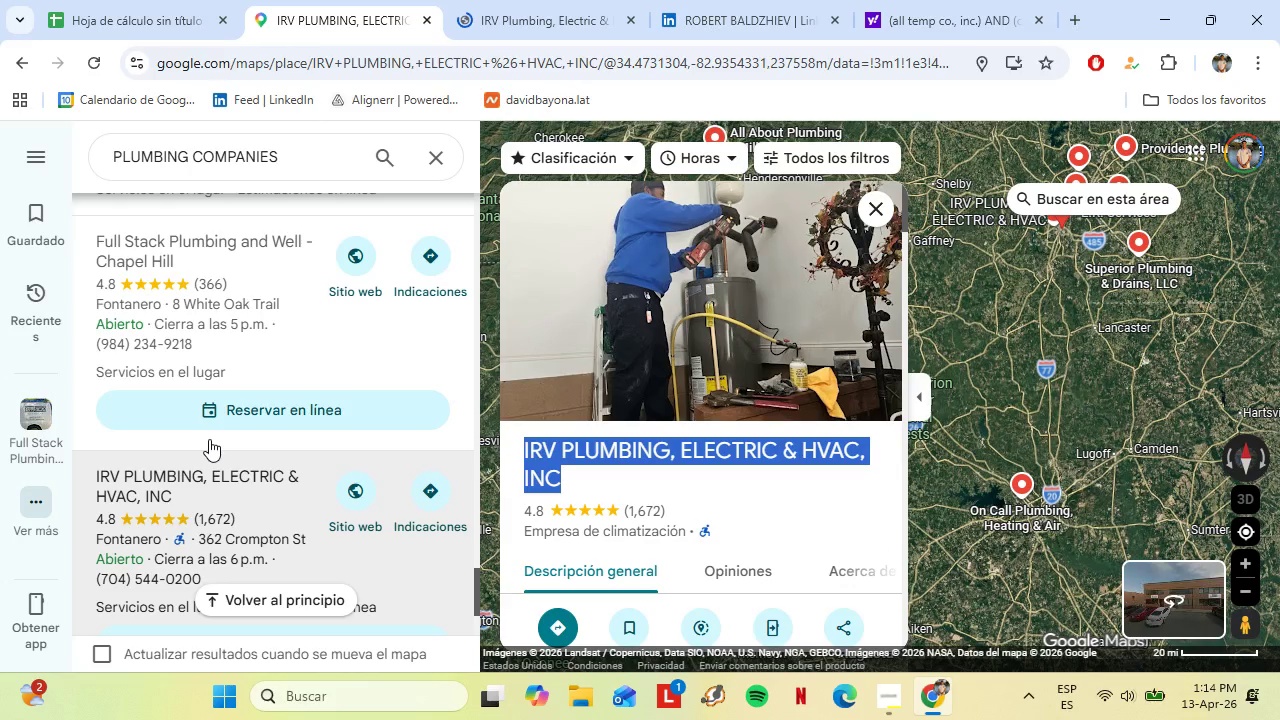 
scroll: coordinate [246, 374], scroll_direction: down, amount: 5.0
 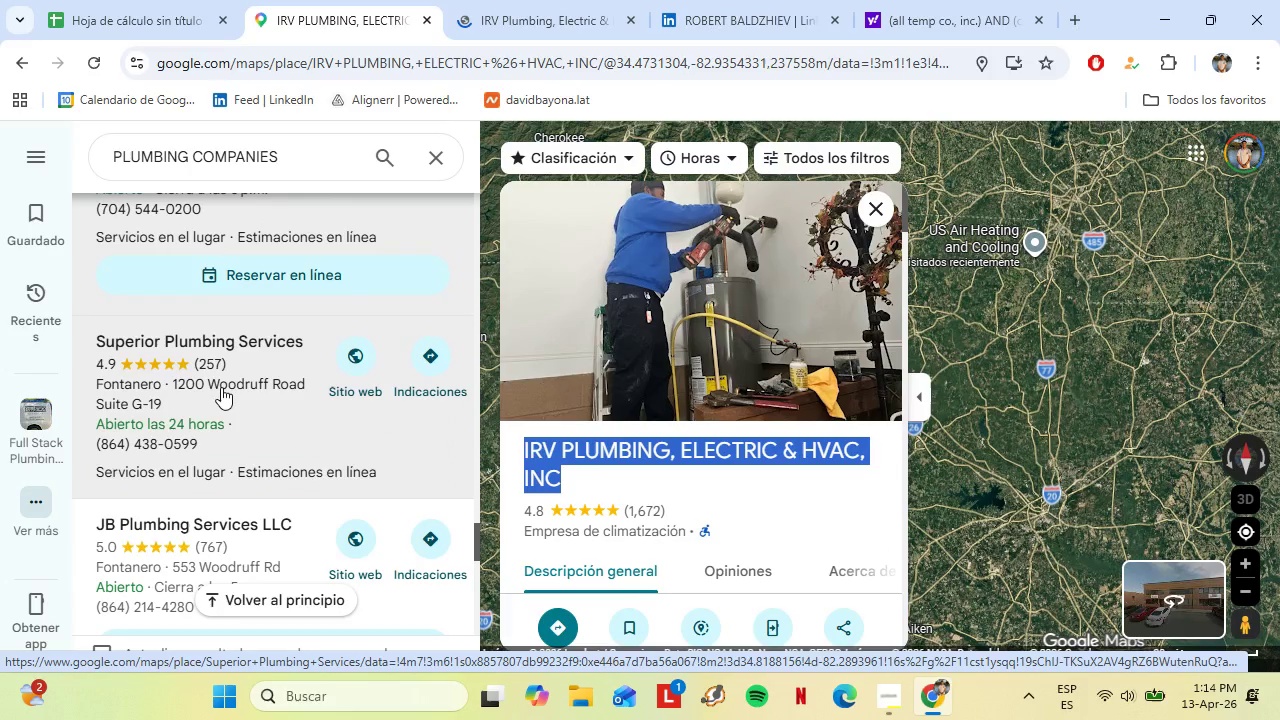 
left_click([249, 368])
 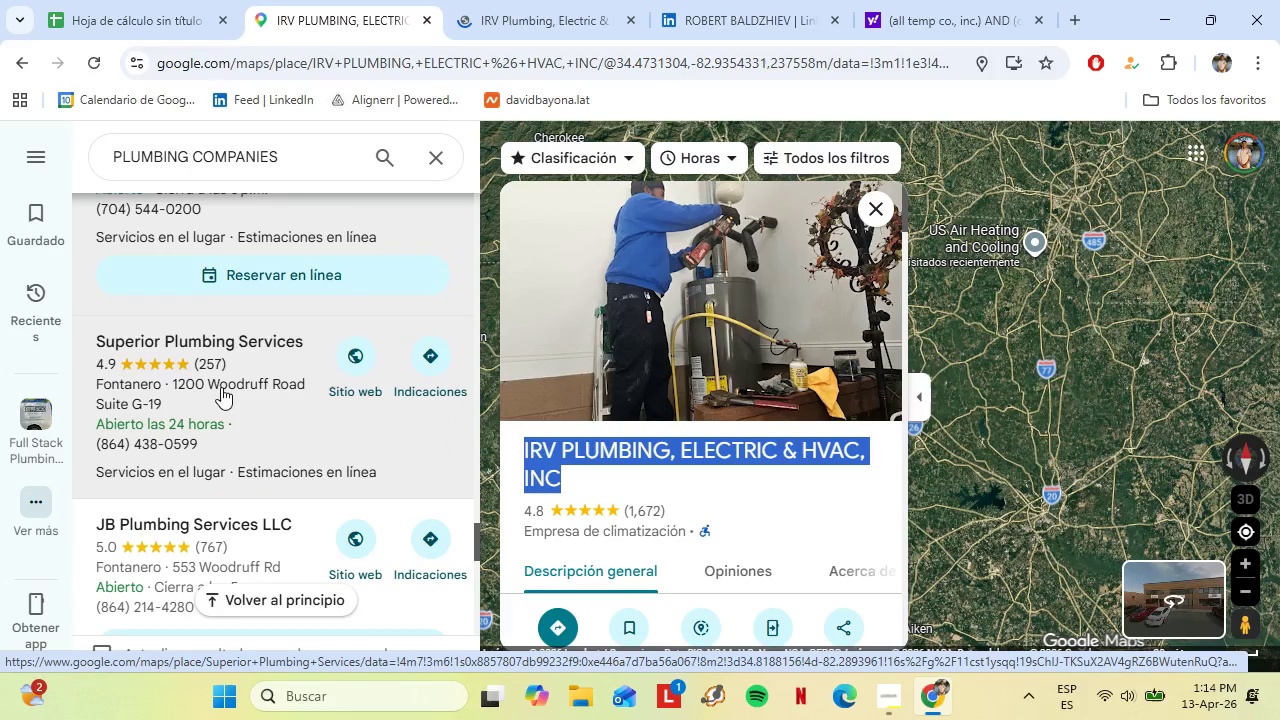 
scroll: coordinate [646, 454], scroll_direction: down, amount: 1.0
 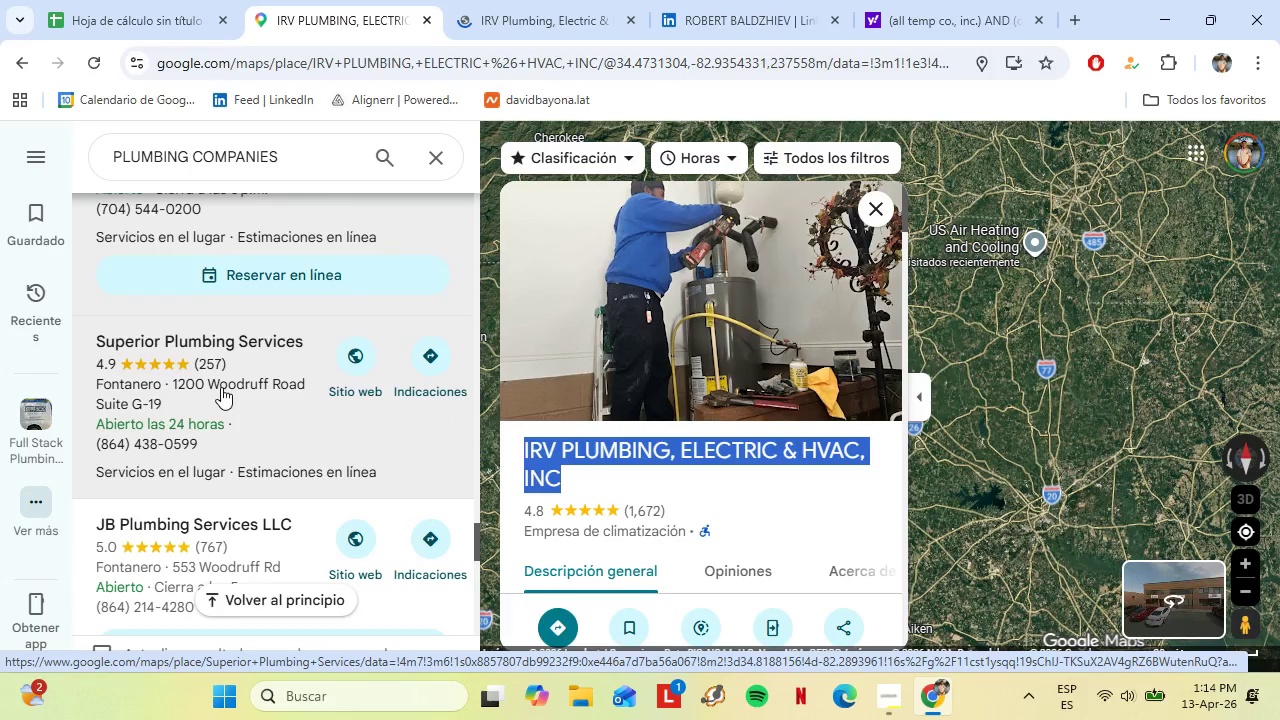 
scroll: coordinate [646, 454], scroll_direction: up, amount: 1.0
 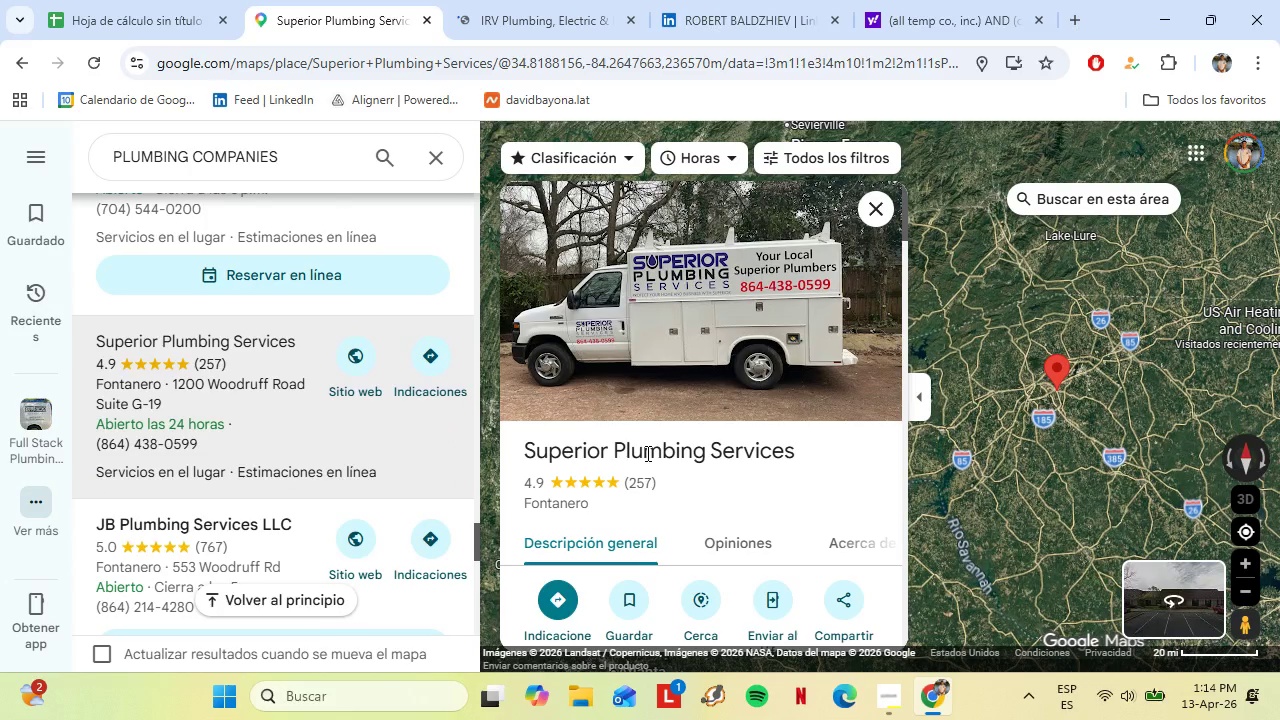 
scroll: coordinate [650, 473], scroll_direction: down, amount: 4.0
 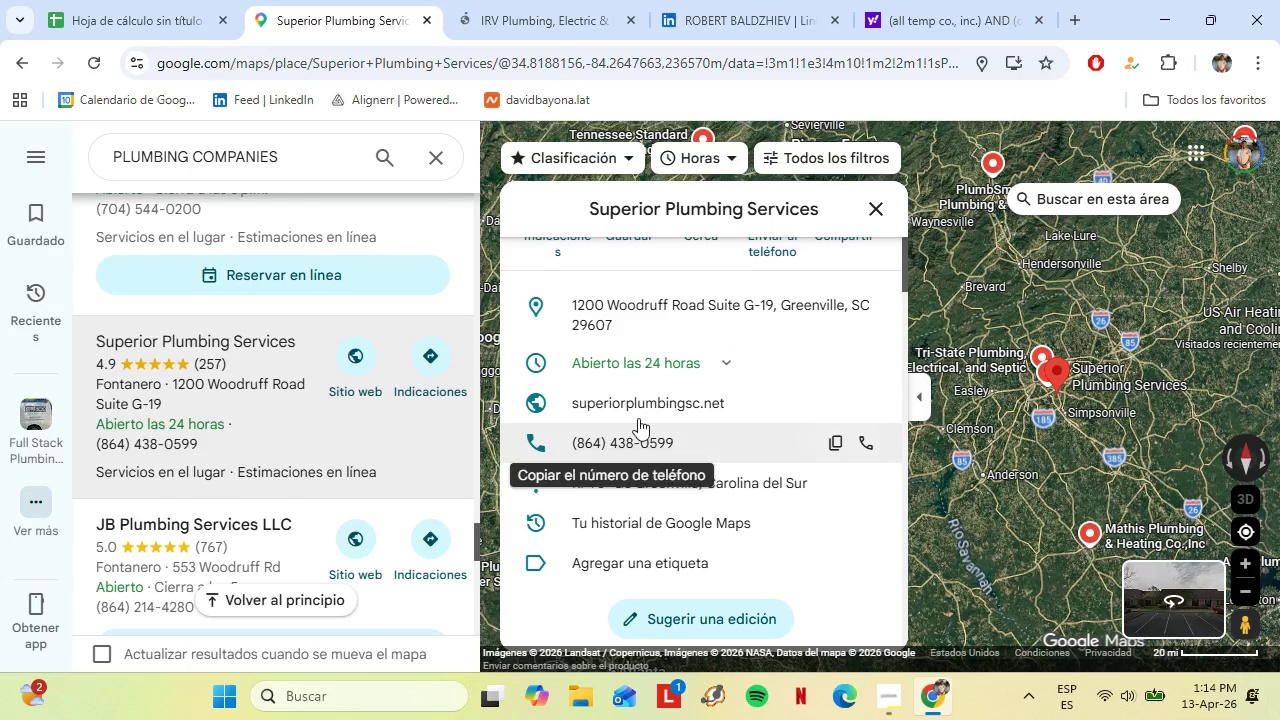 
left_click([637, 414])
 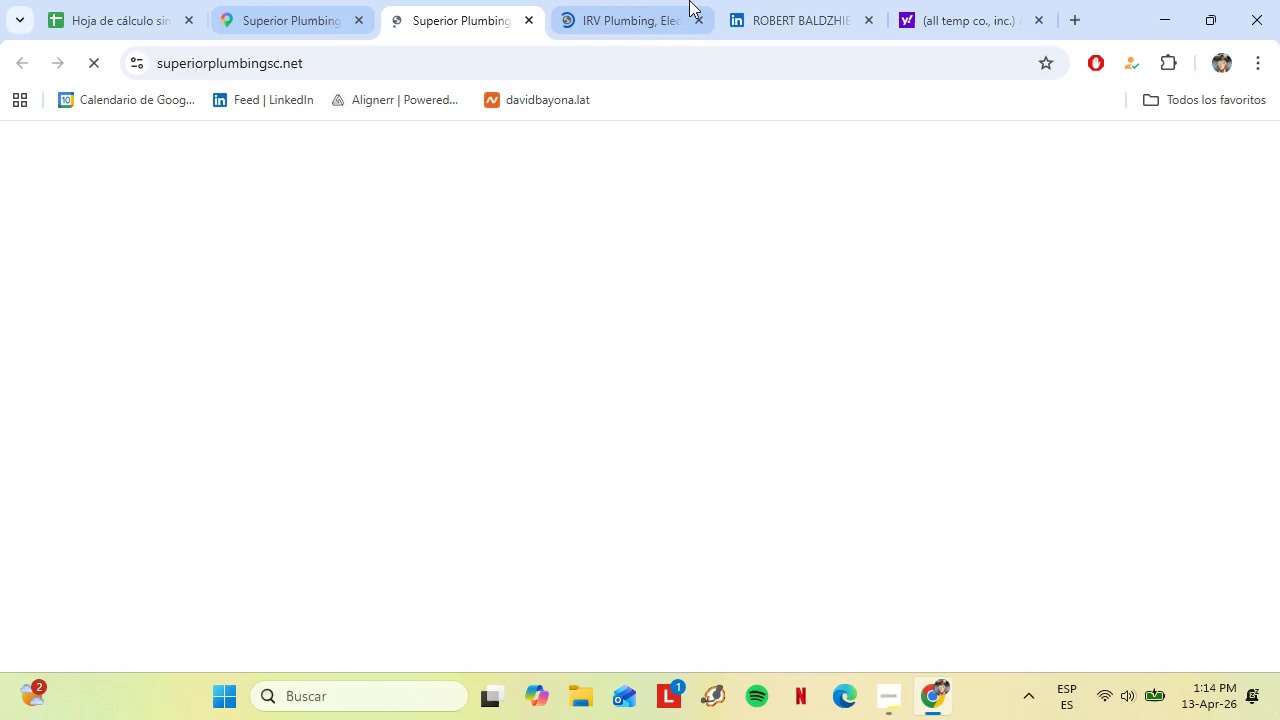 
left_click([569, 0])
 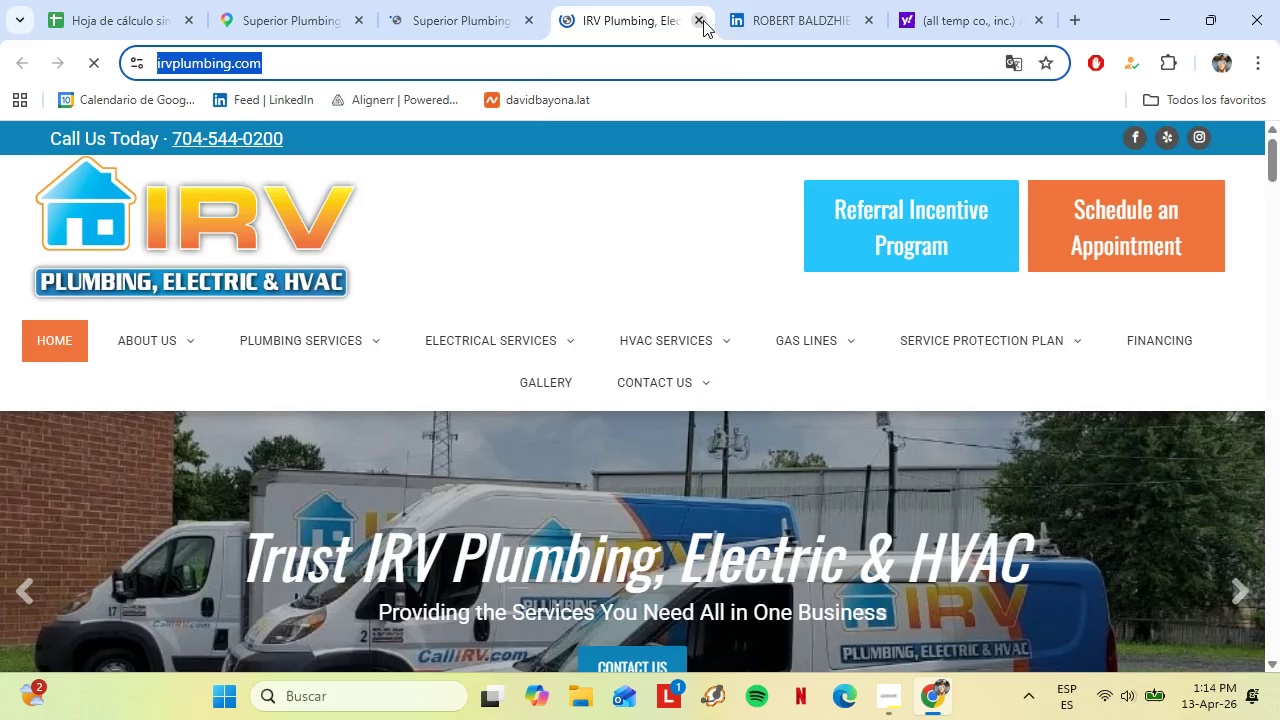 
left_click([703, 20])
 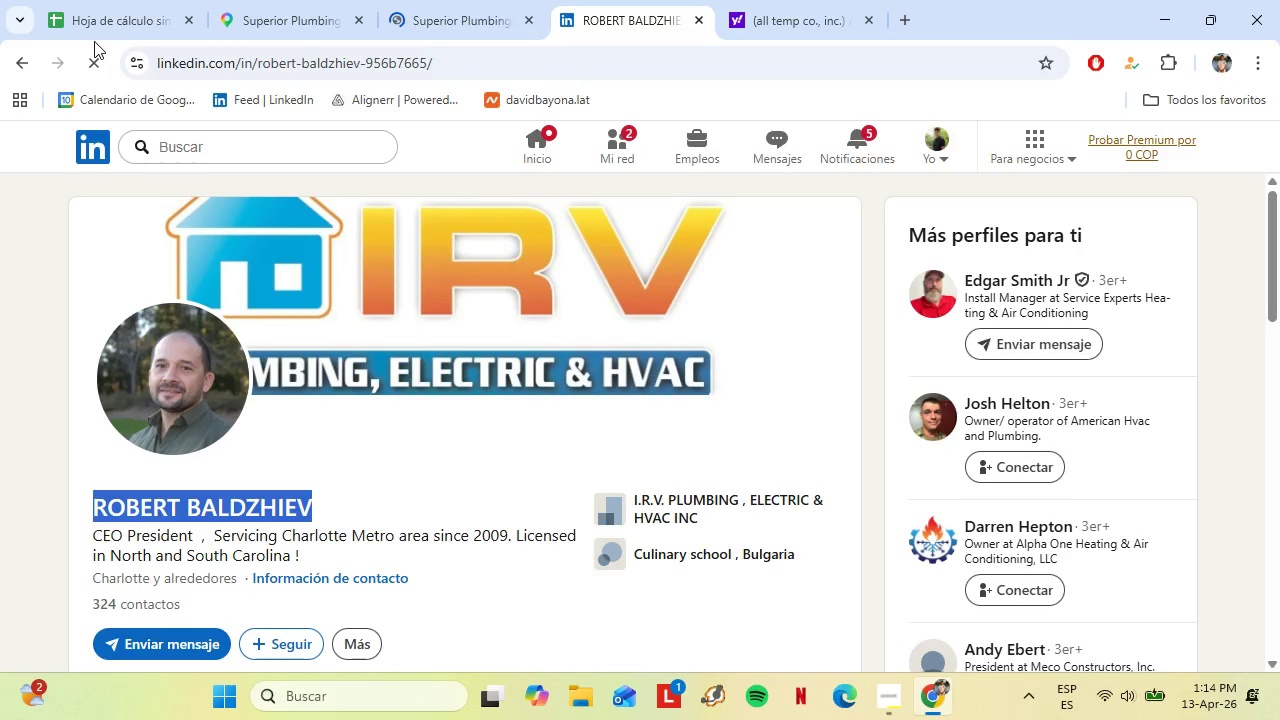 
left_click([23, 59])
 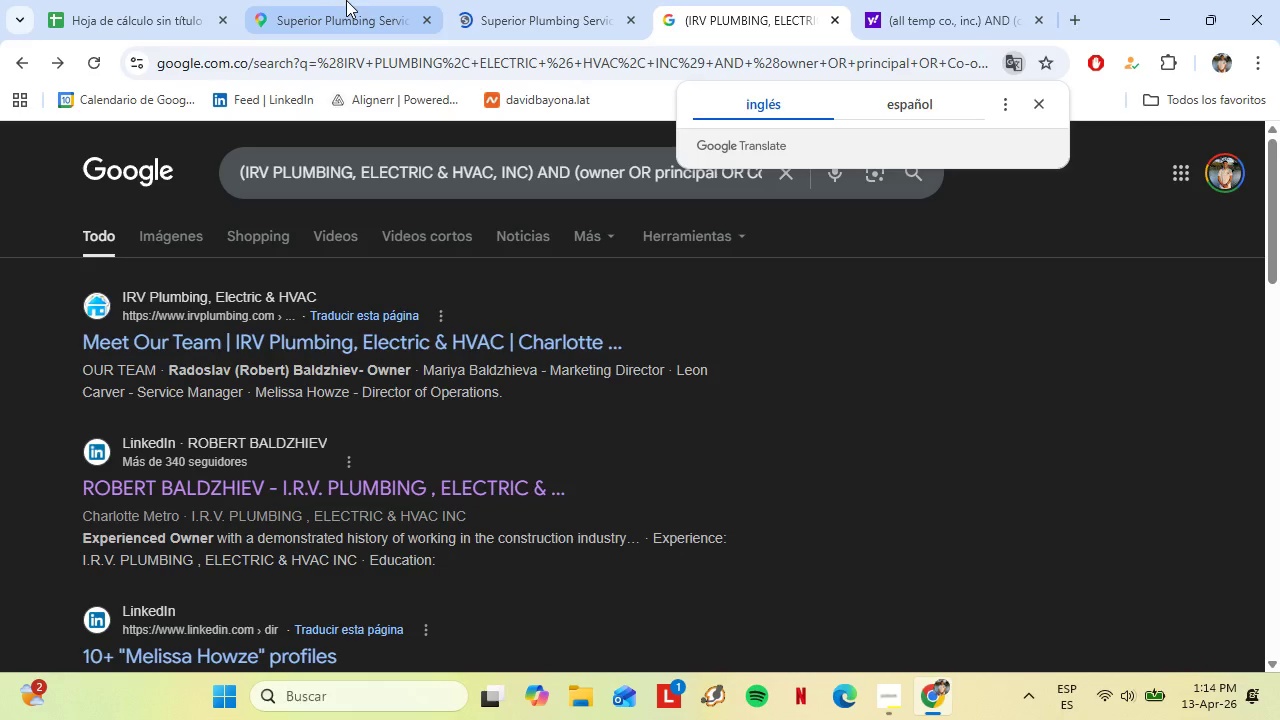 
left_click([326, 0])
 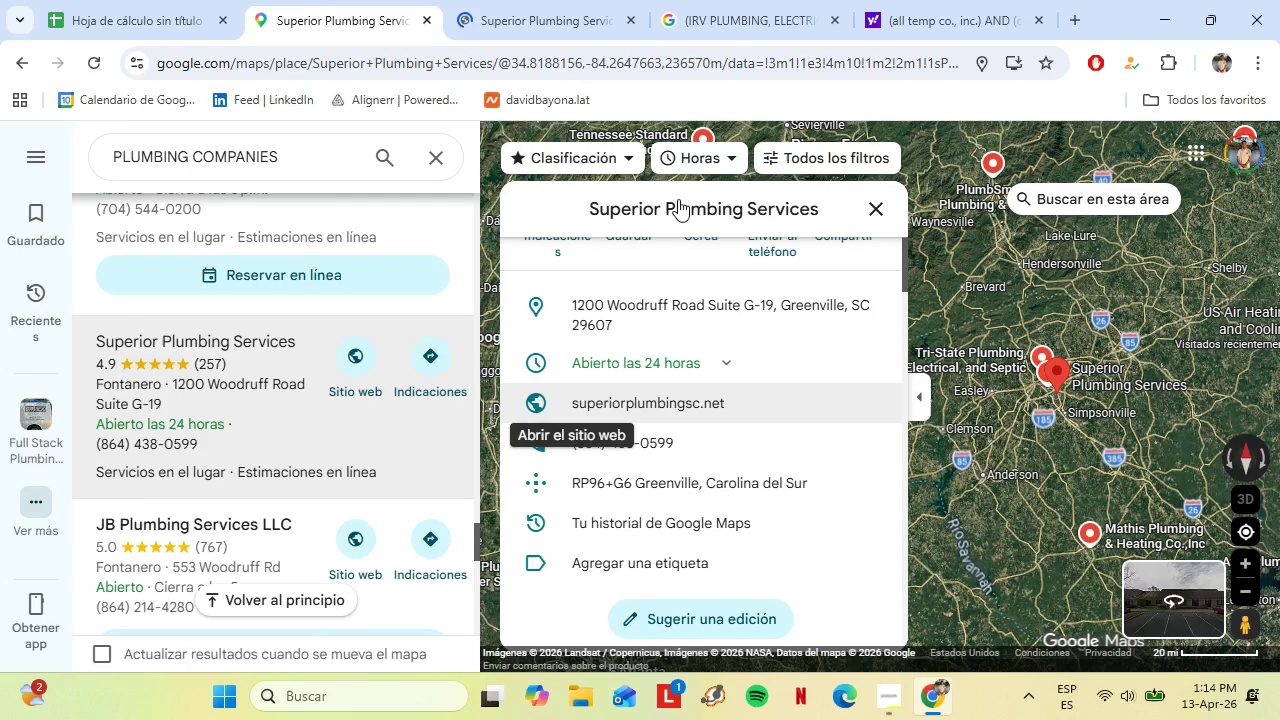 
double_click([680, 201])
 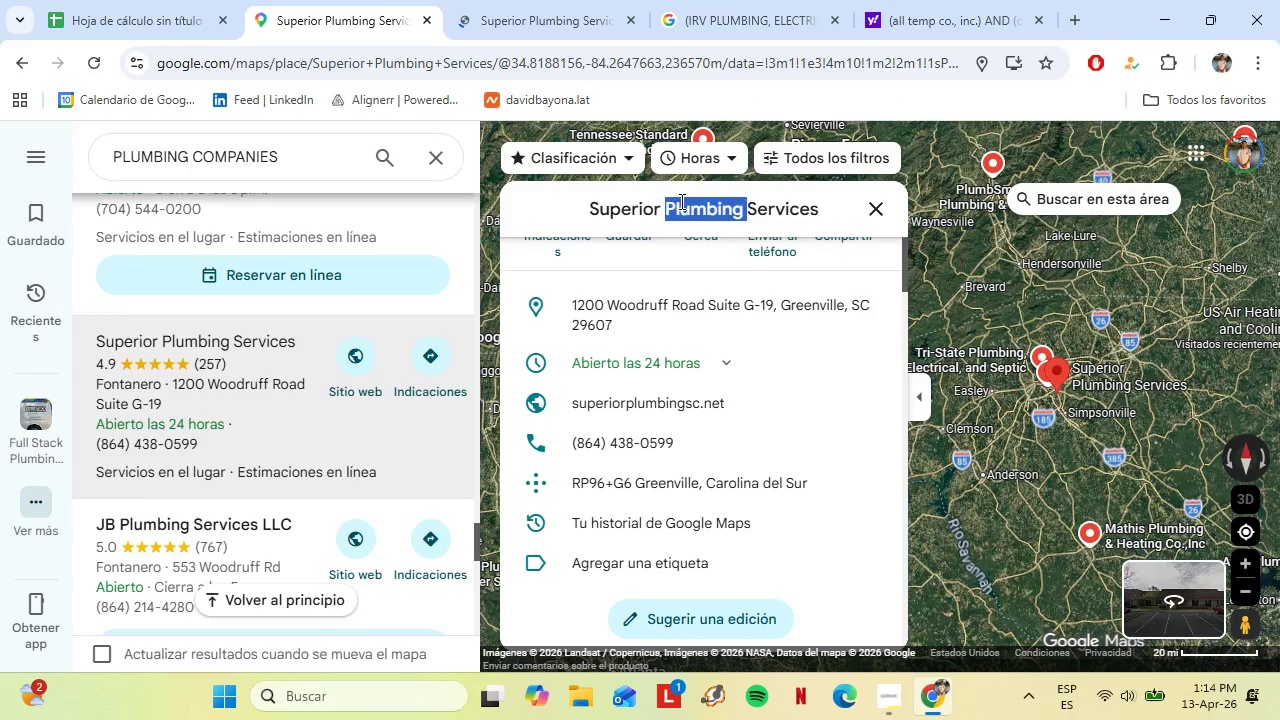 
triple_click([680, 201])
 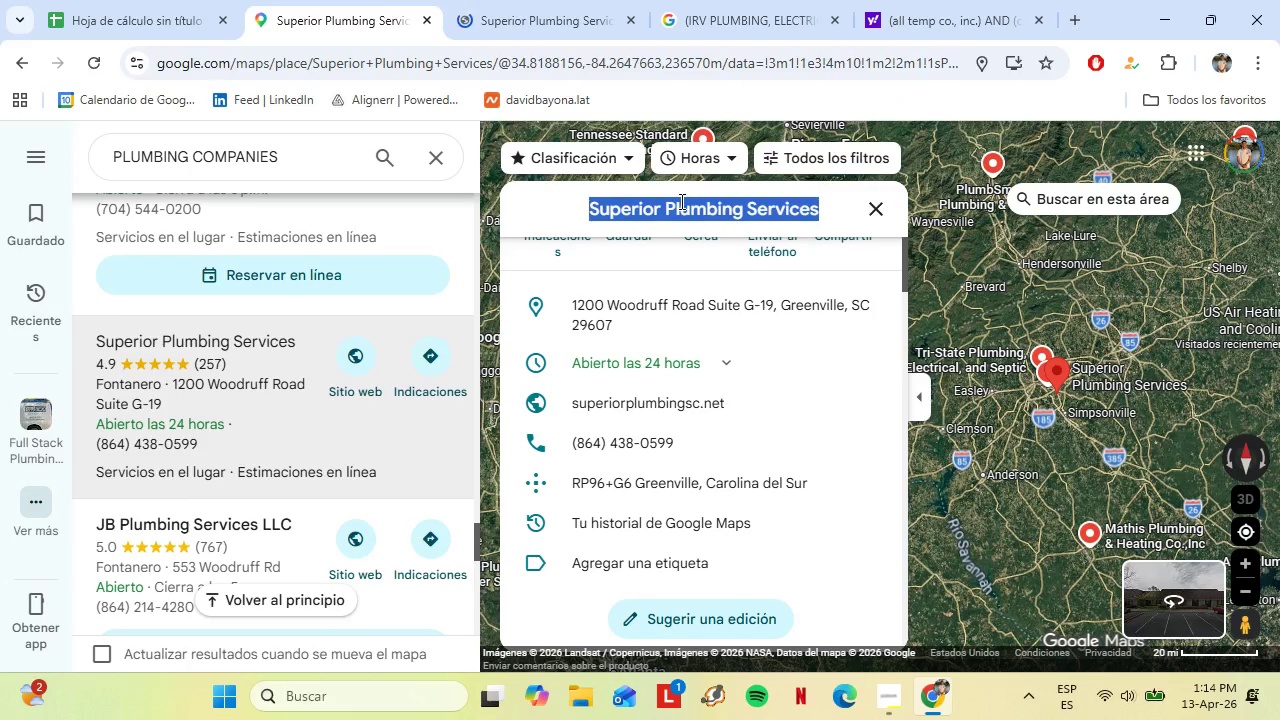 
key(Control+C)
 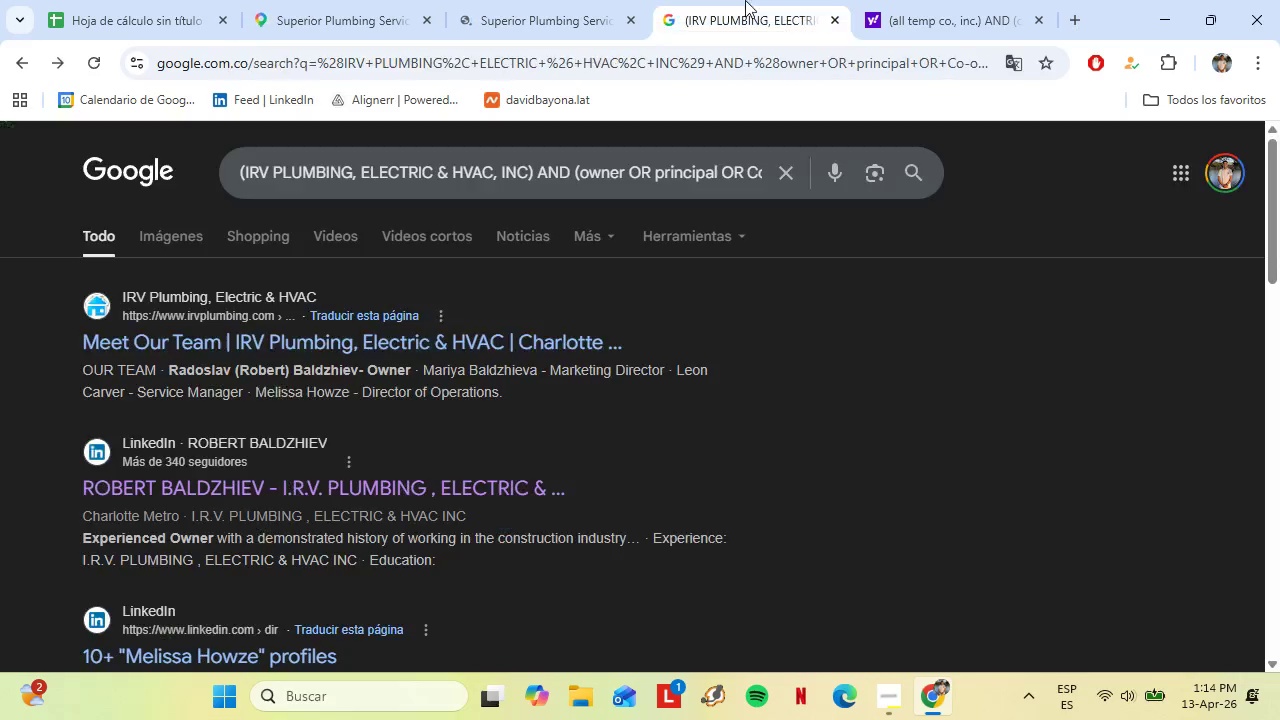 
left_click([745, 0])
 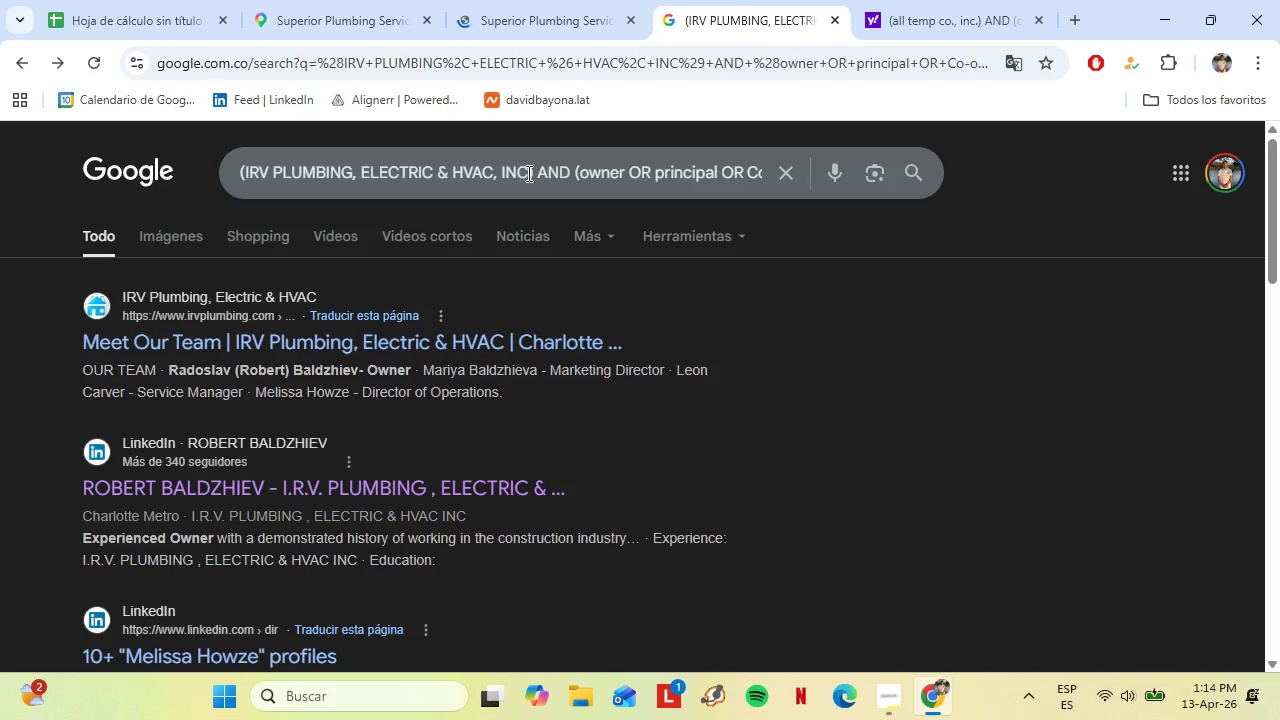 
left_click_drag(start_coordinate=[528, 173], to_coordinate=[246, 179])
 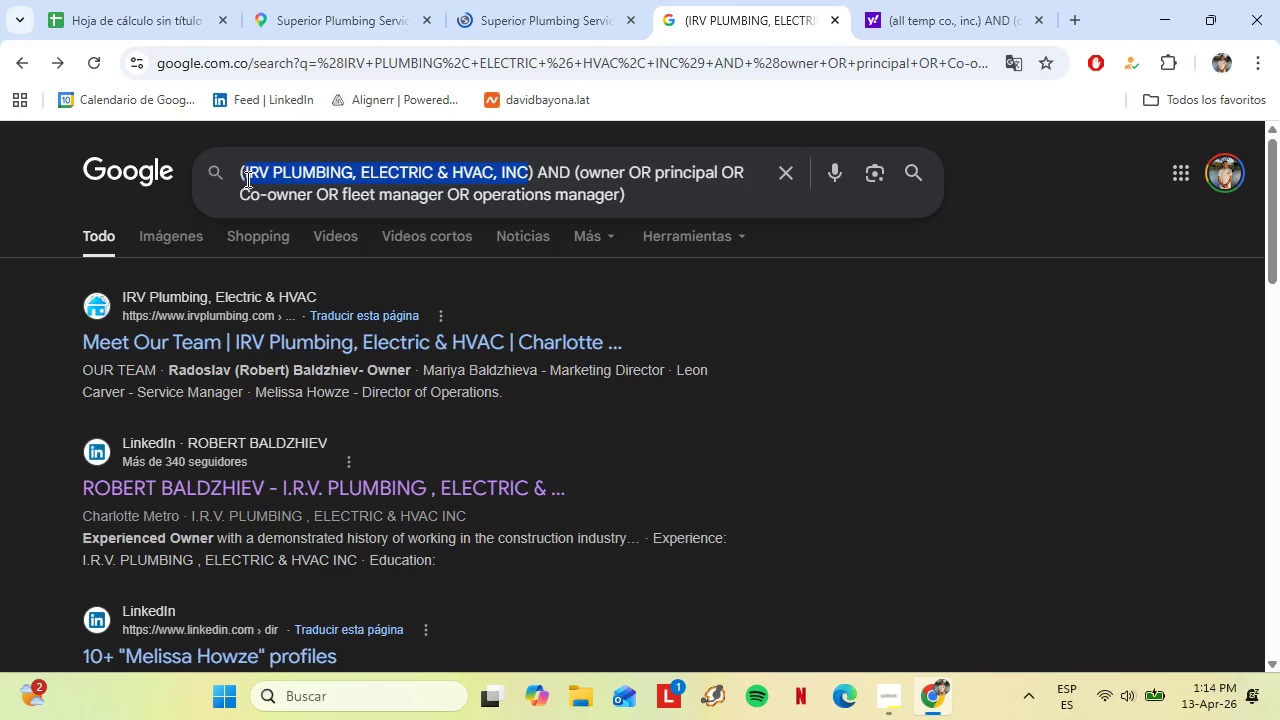 
key(Control+V)
 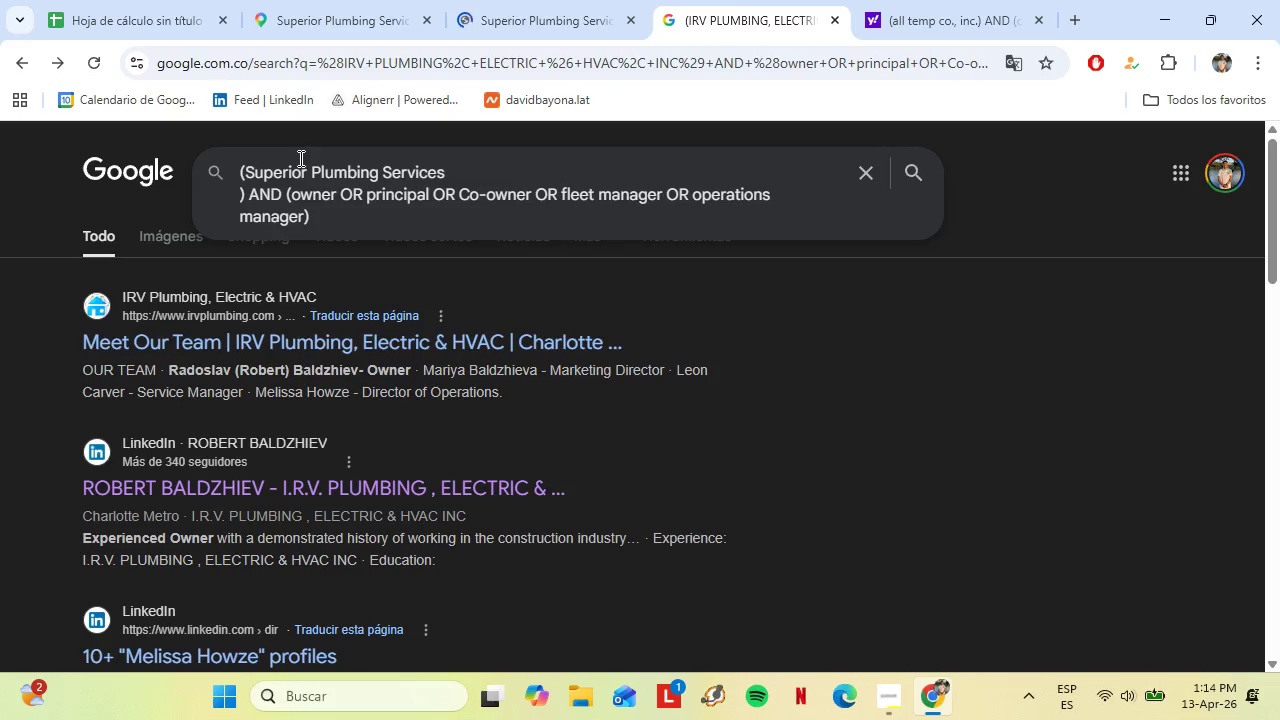 
key(Backspace)
 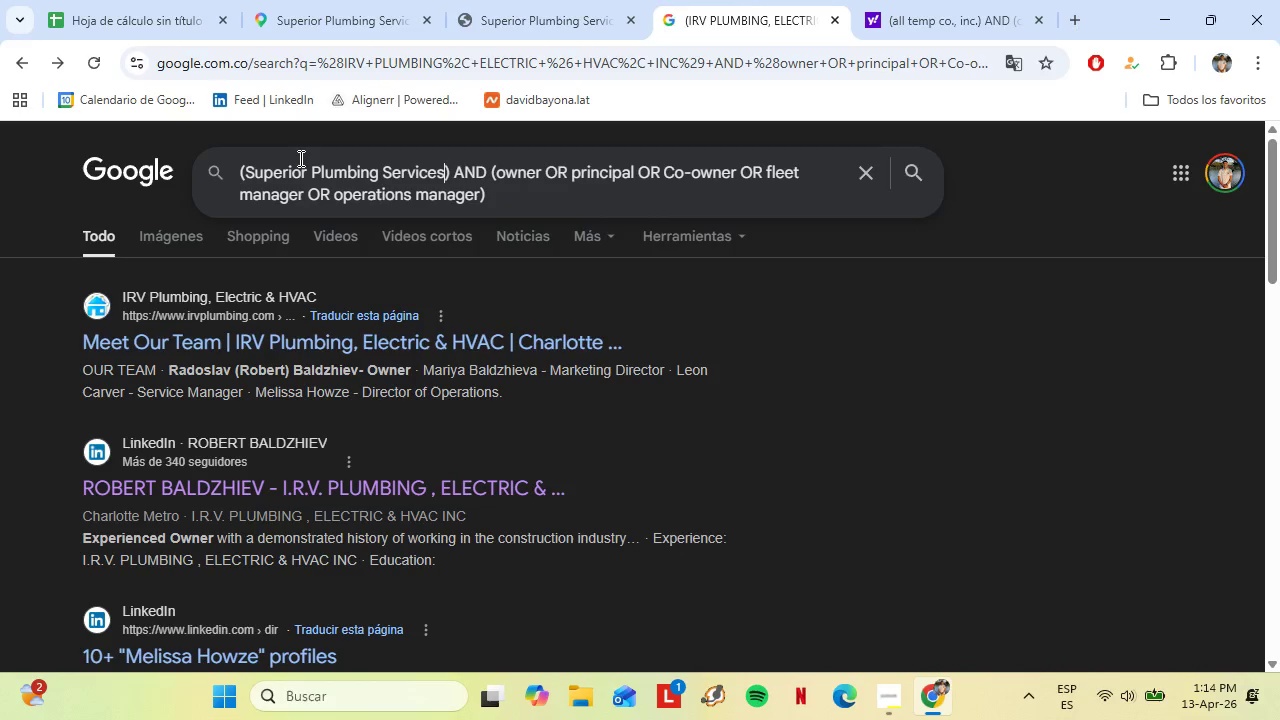 
key(Enter)
 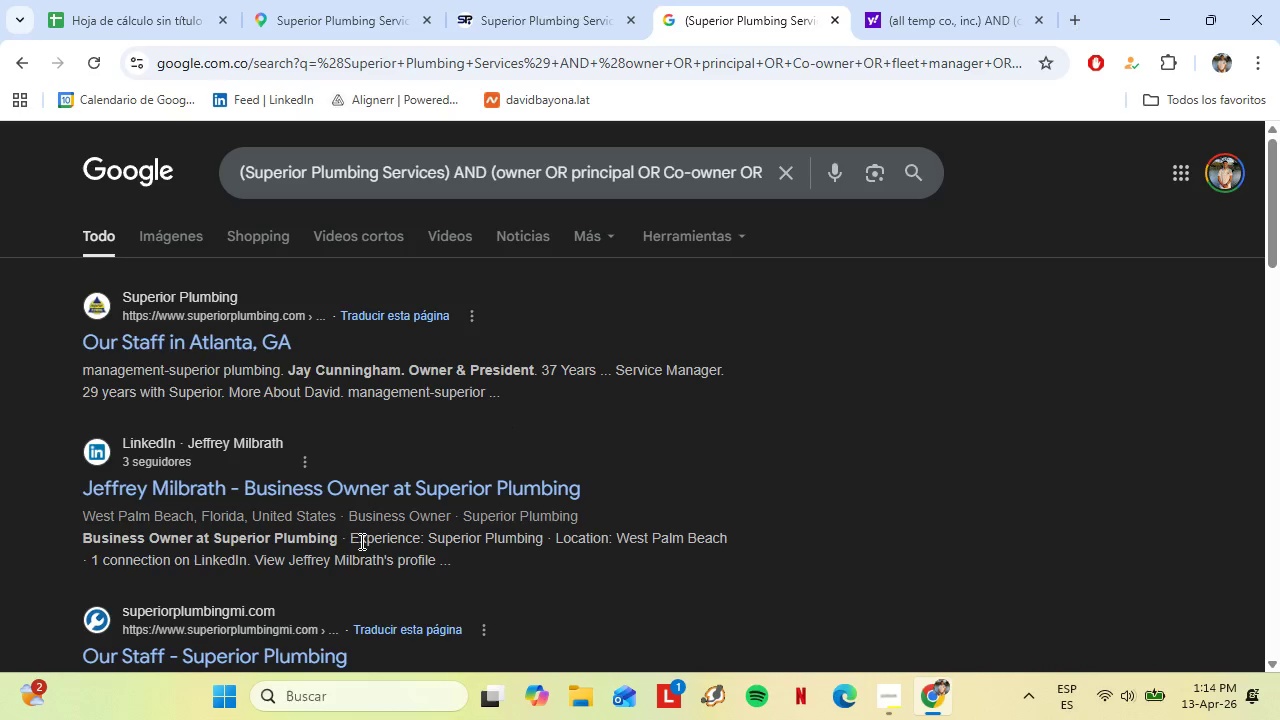 
wait(5.14)
 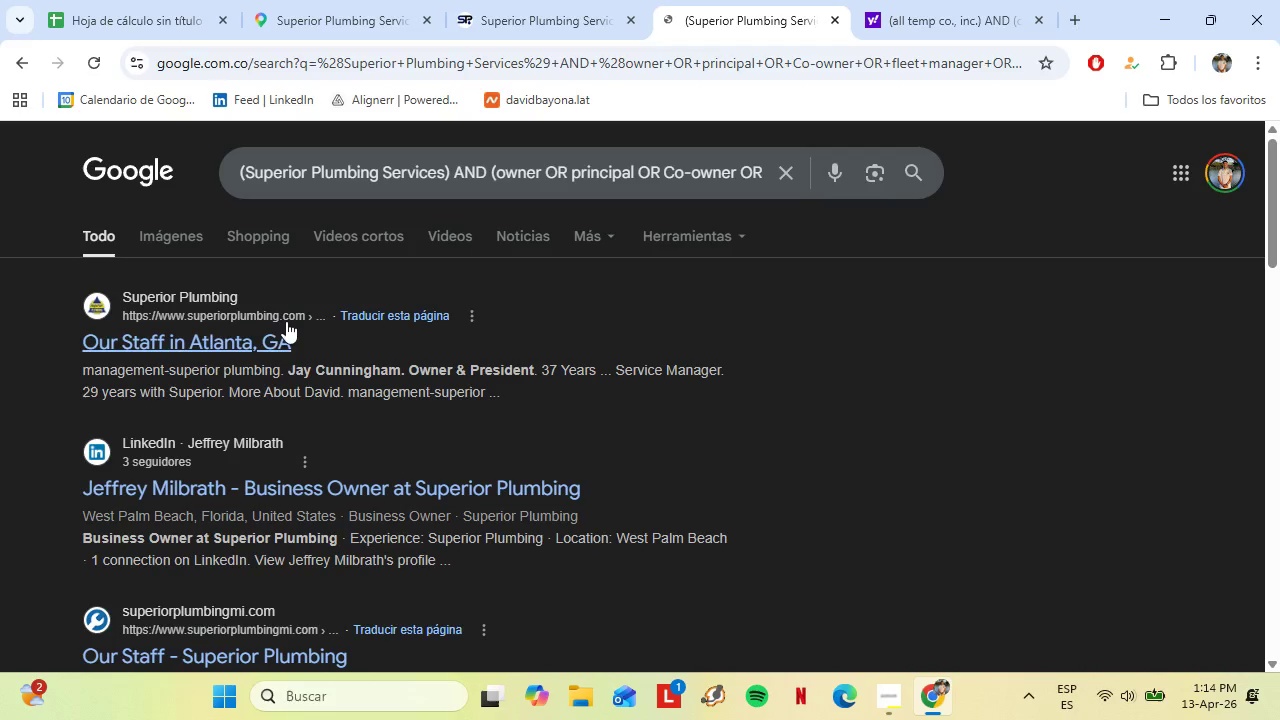 
left_click([324, 494])
 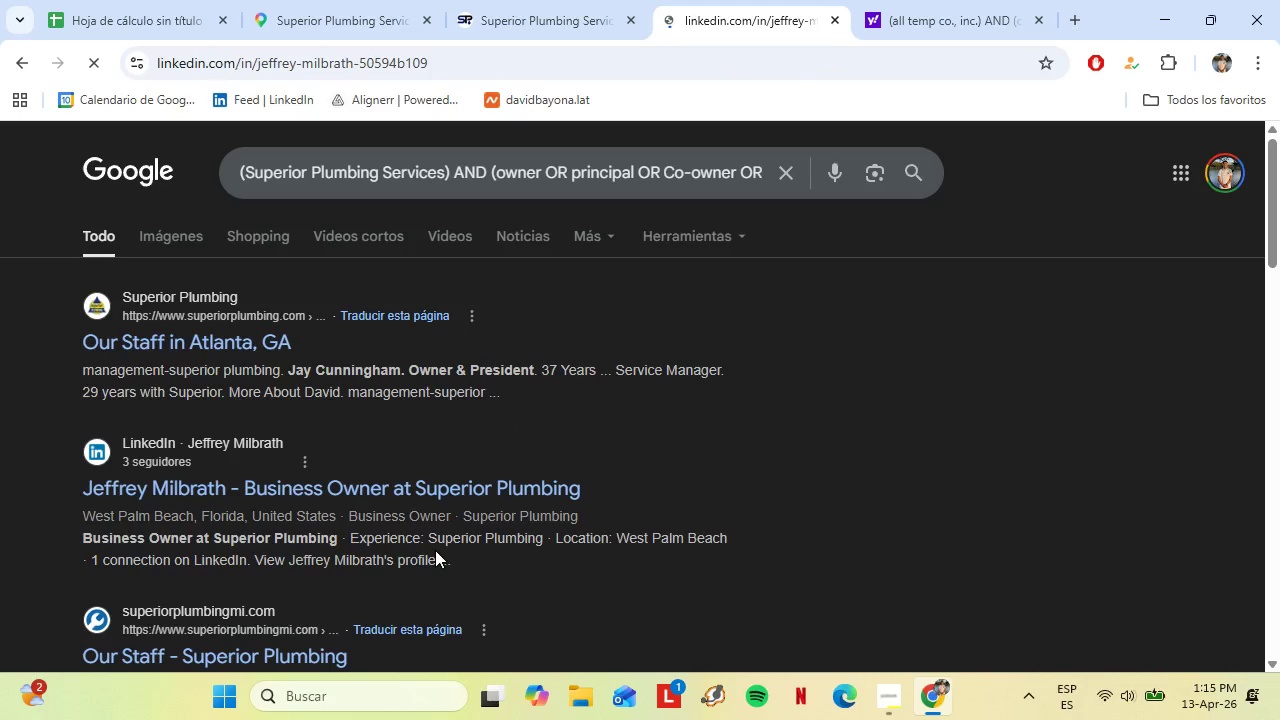 
scroll: coordinate [428, 410], scroll_direction: down, amount: 6.0
 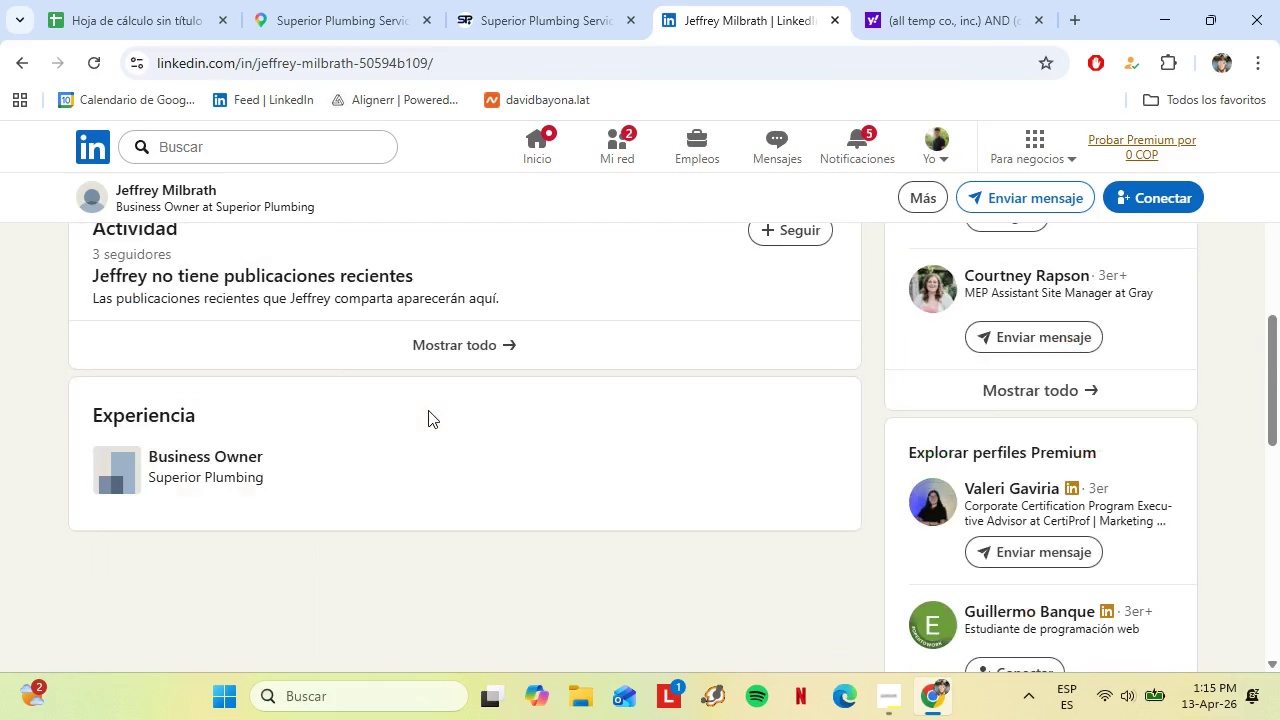 
scroll: coordinate [428, 410], scroll_direction: up, amount: 1.0
 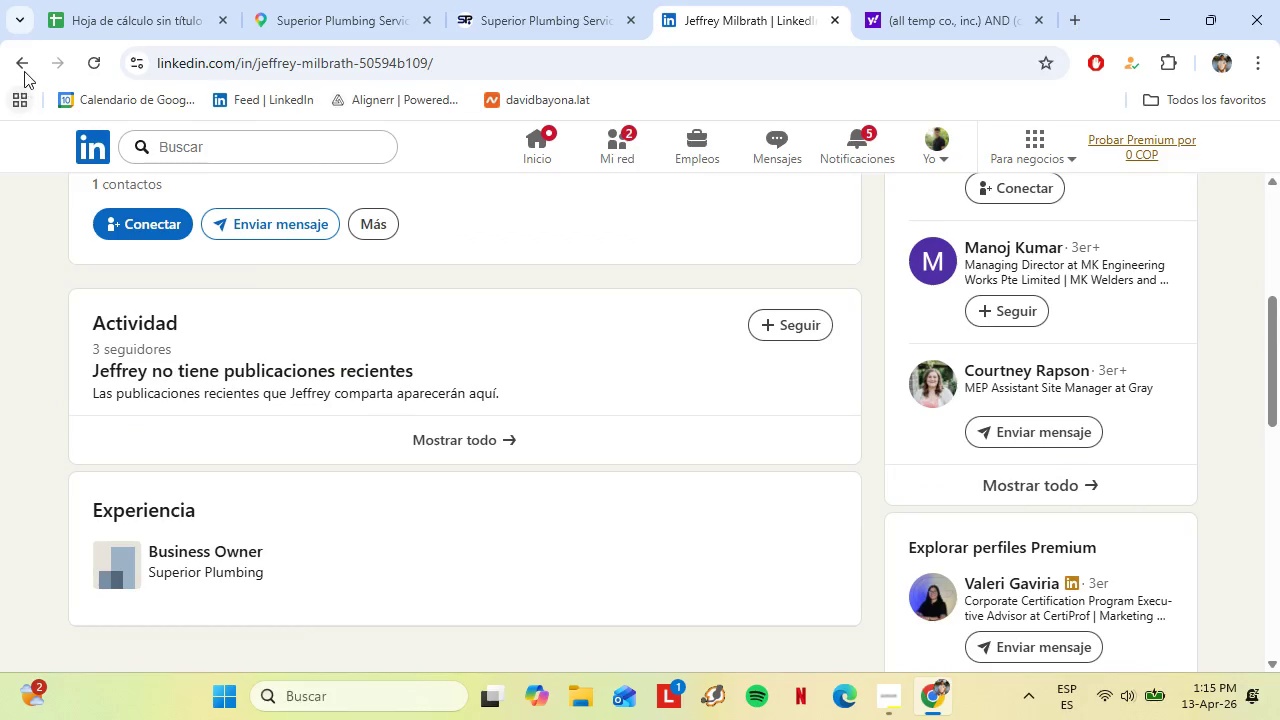 
left_click([25, 68])
 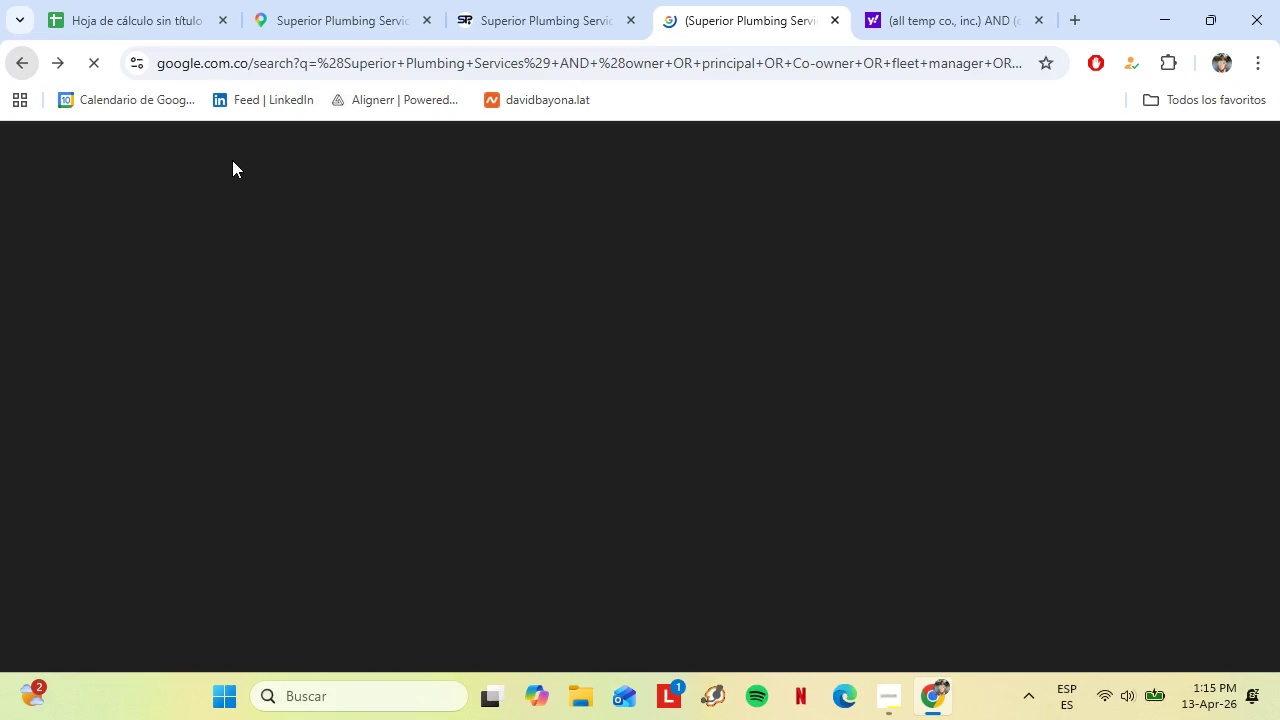 
scroll: coordinate [326, 496], scroll_direction: down, amount: 2.0
 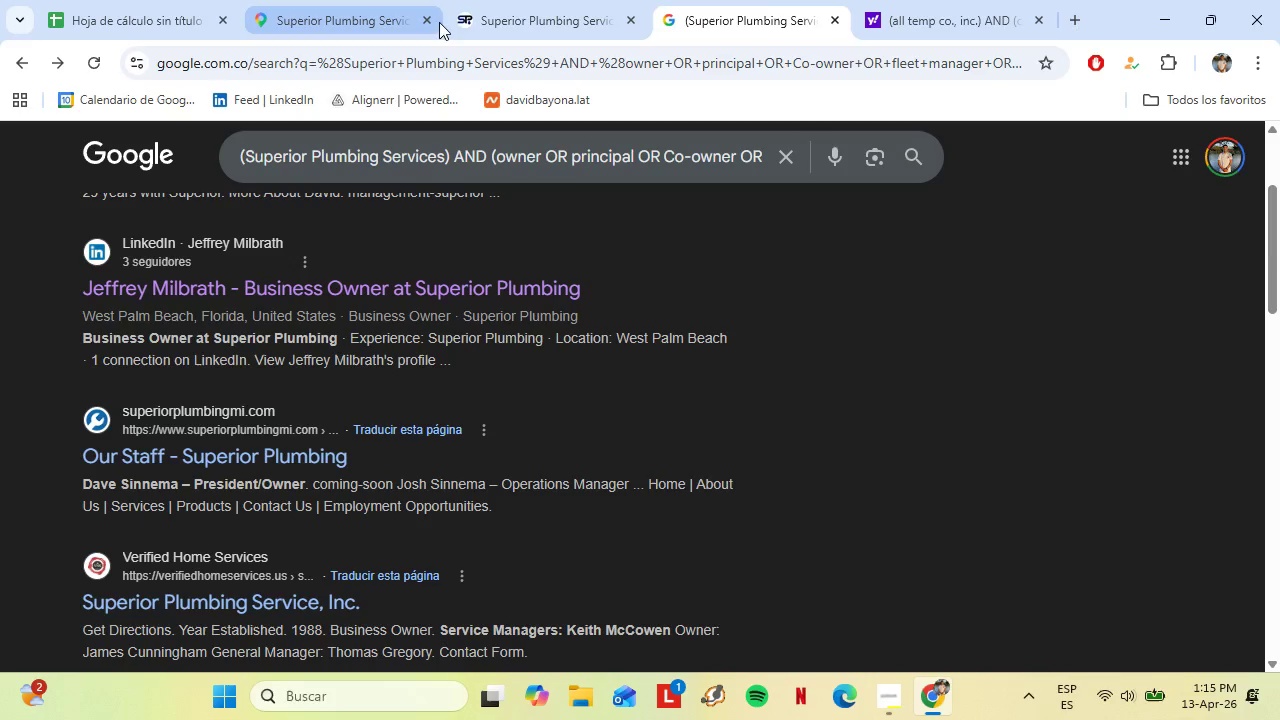 
left_click([530, 0])
 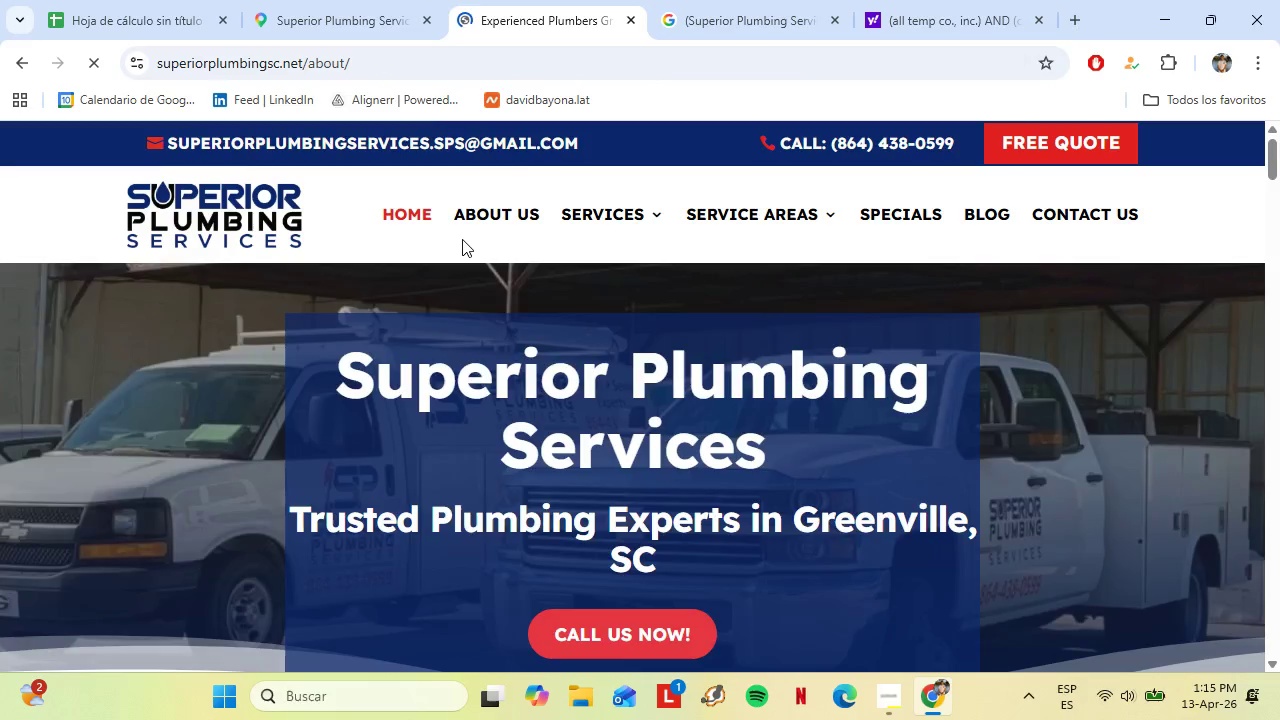 
wait(7.17)
 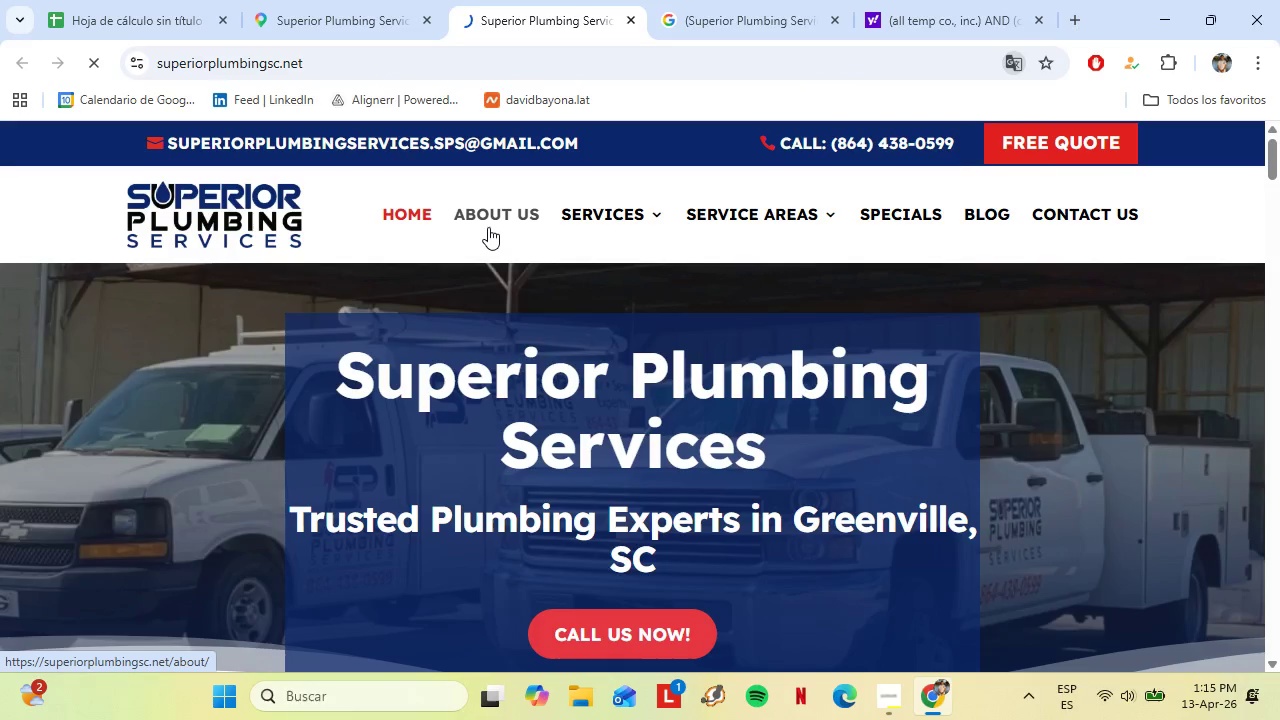 
scroll: coordinate [476, 345], scroll_direction: down, amount: 6.0
 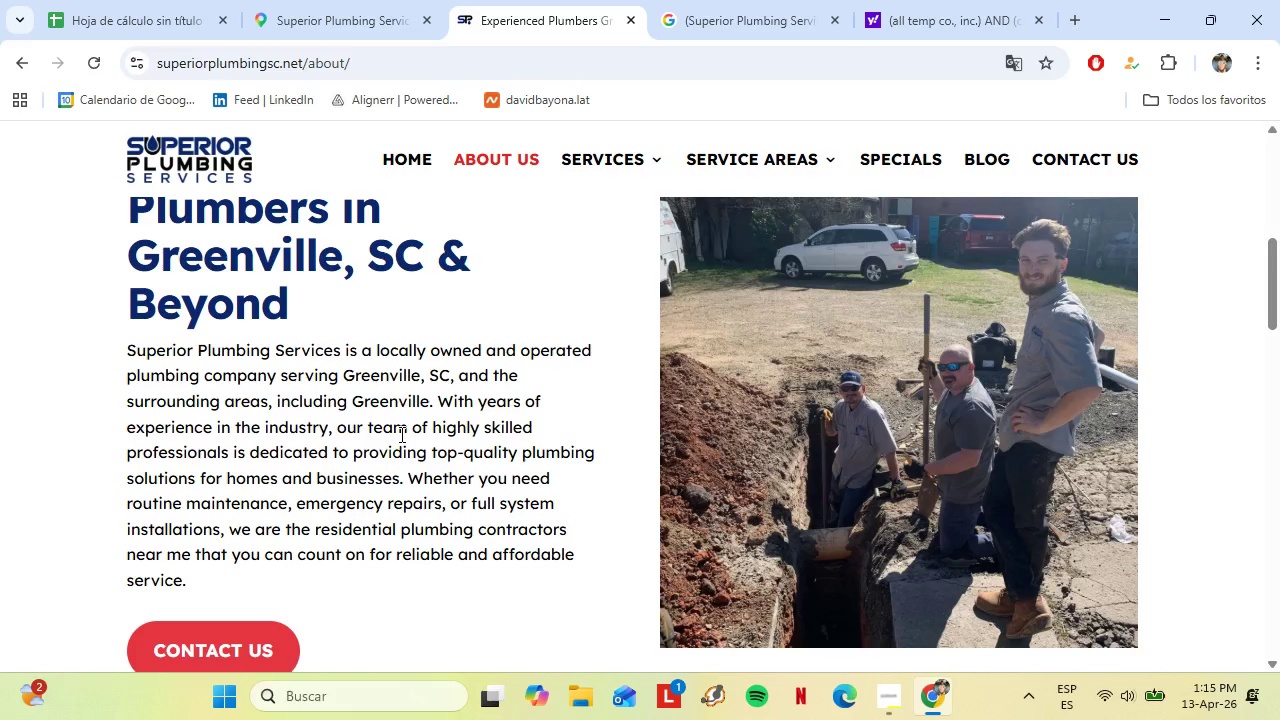 
wait(10.4)
 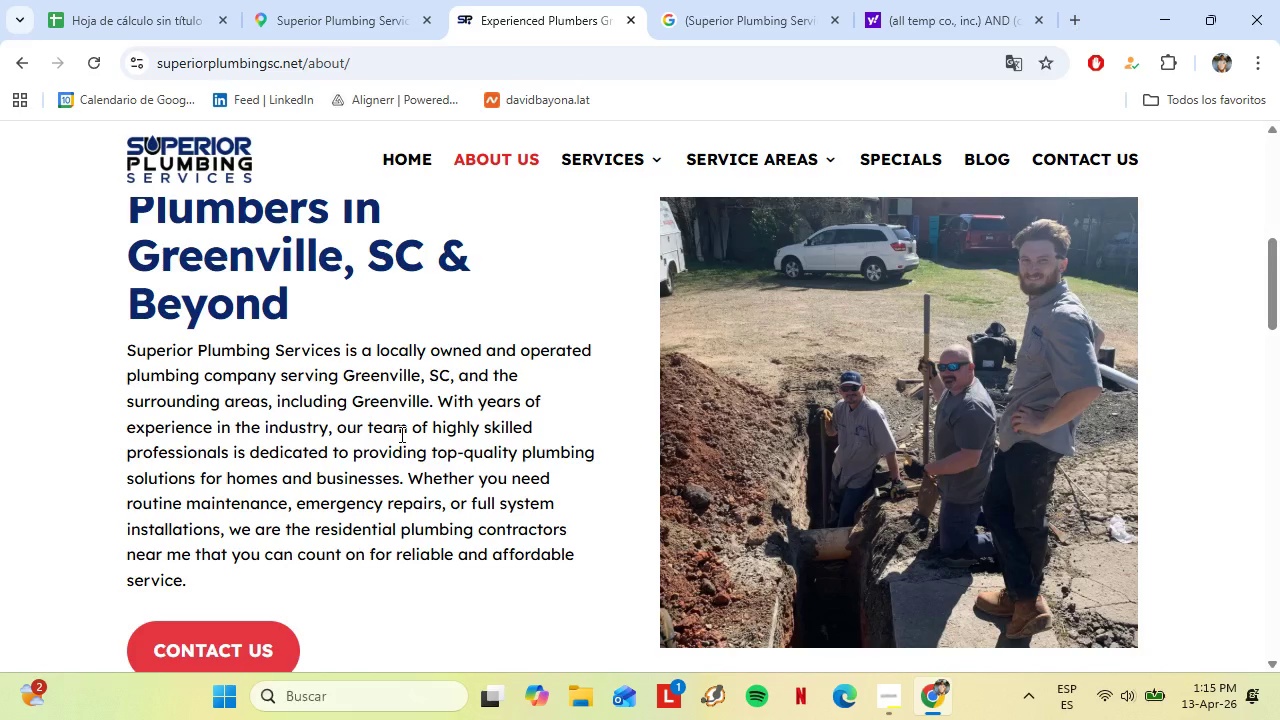 
scroll: coordinate [889, 371], scroll_direction: down, amount: 15.0
 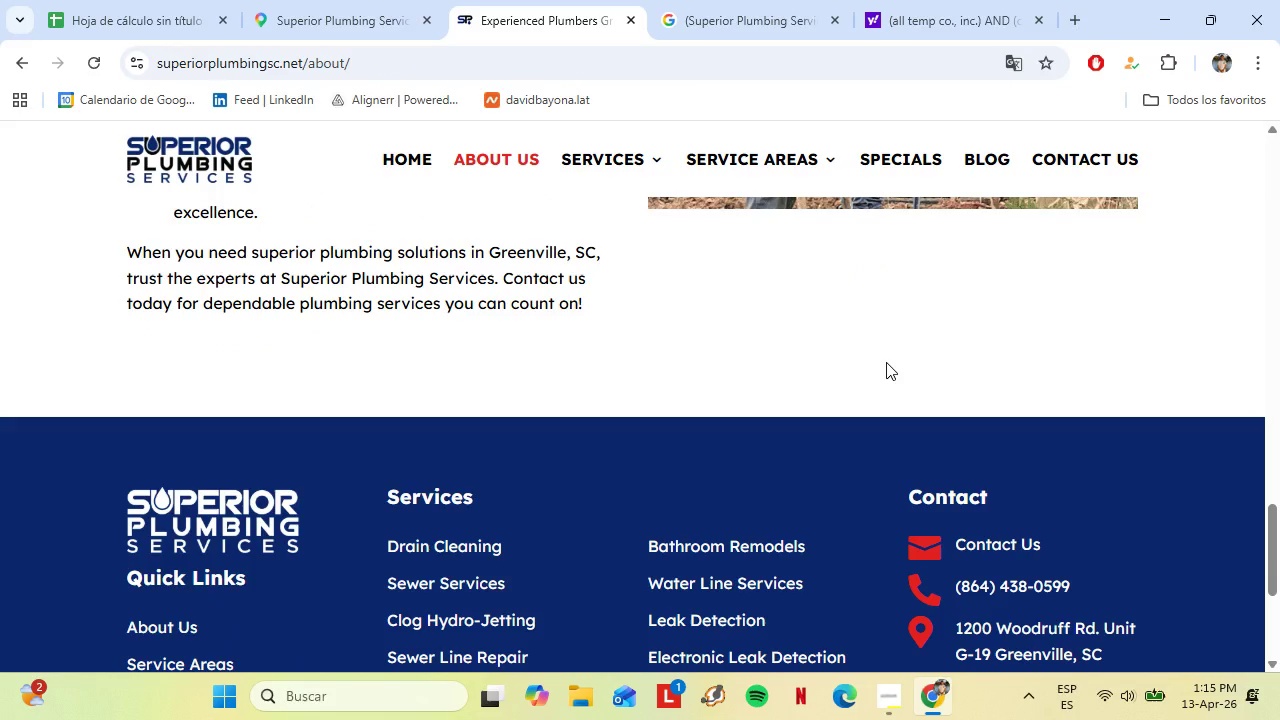 
scroll: coordinate [876, 363], scroll_direction: up, amount: 4.0
 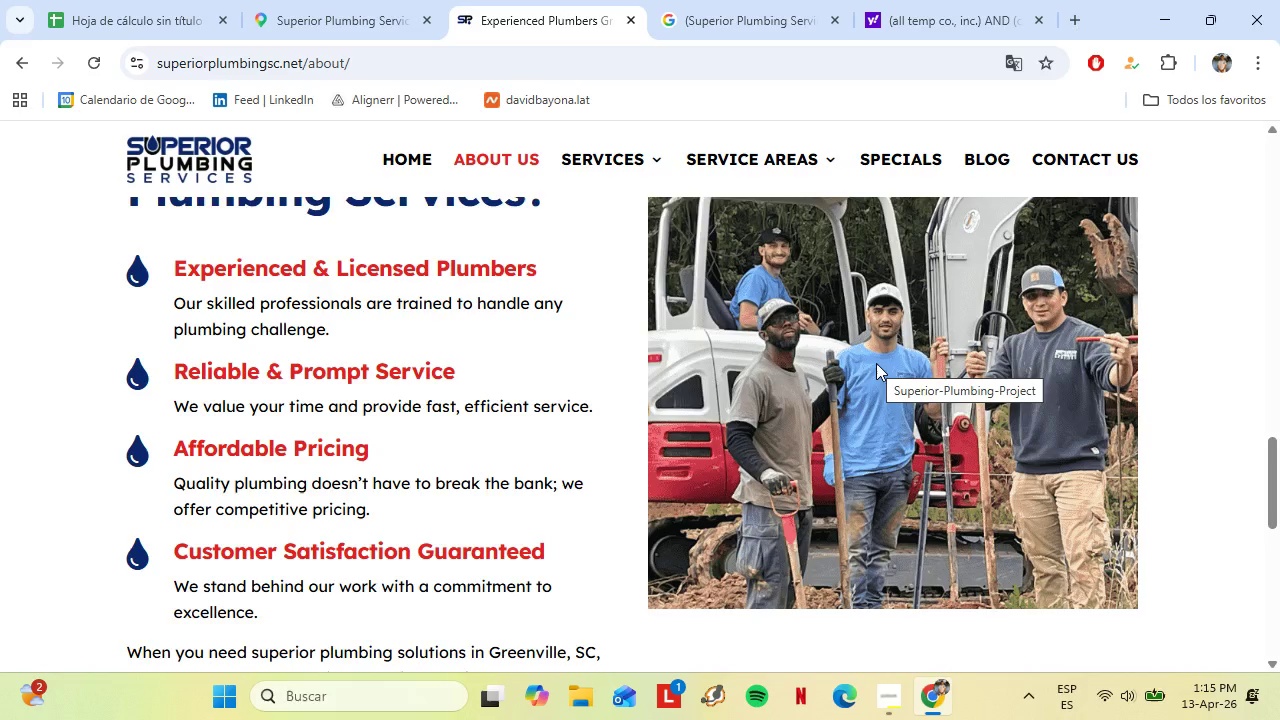 
scroll: coordinate [870, 372], scroll_direction: down, amount: 7.0
 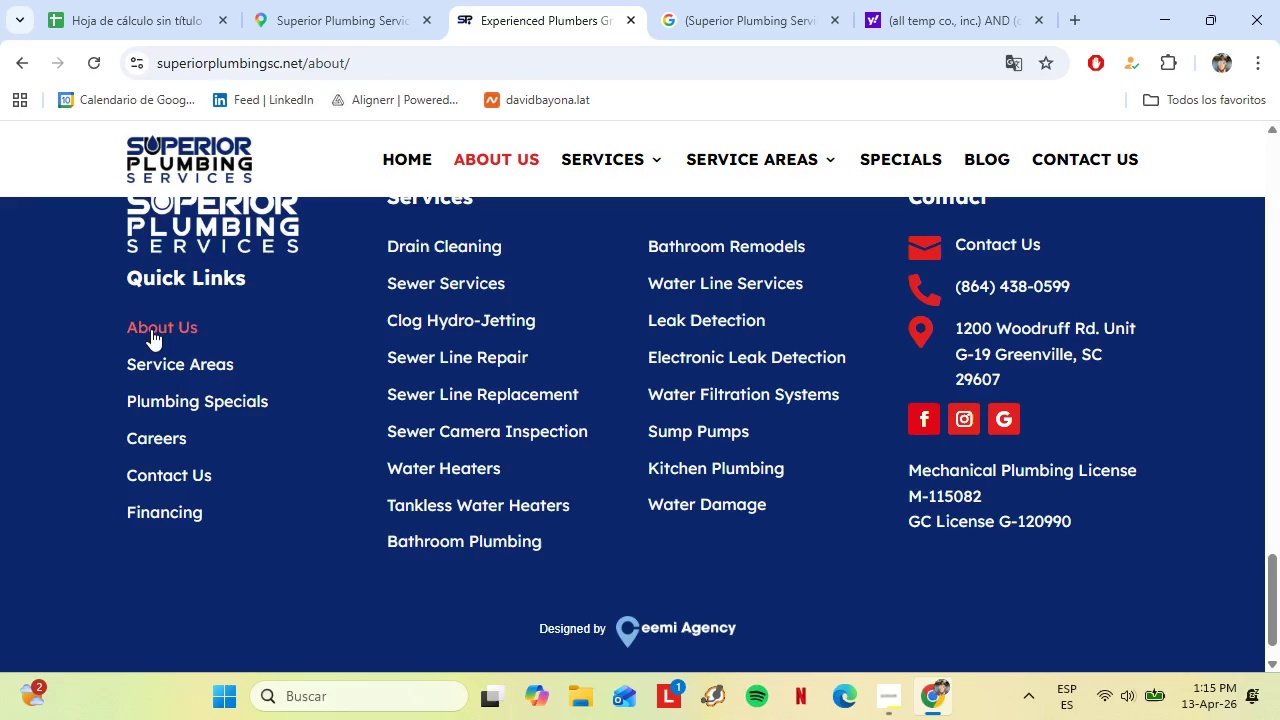 
scroll: coordinate [373, 352], scroll_direction: up, amount: 1.0
 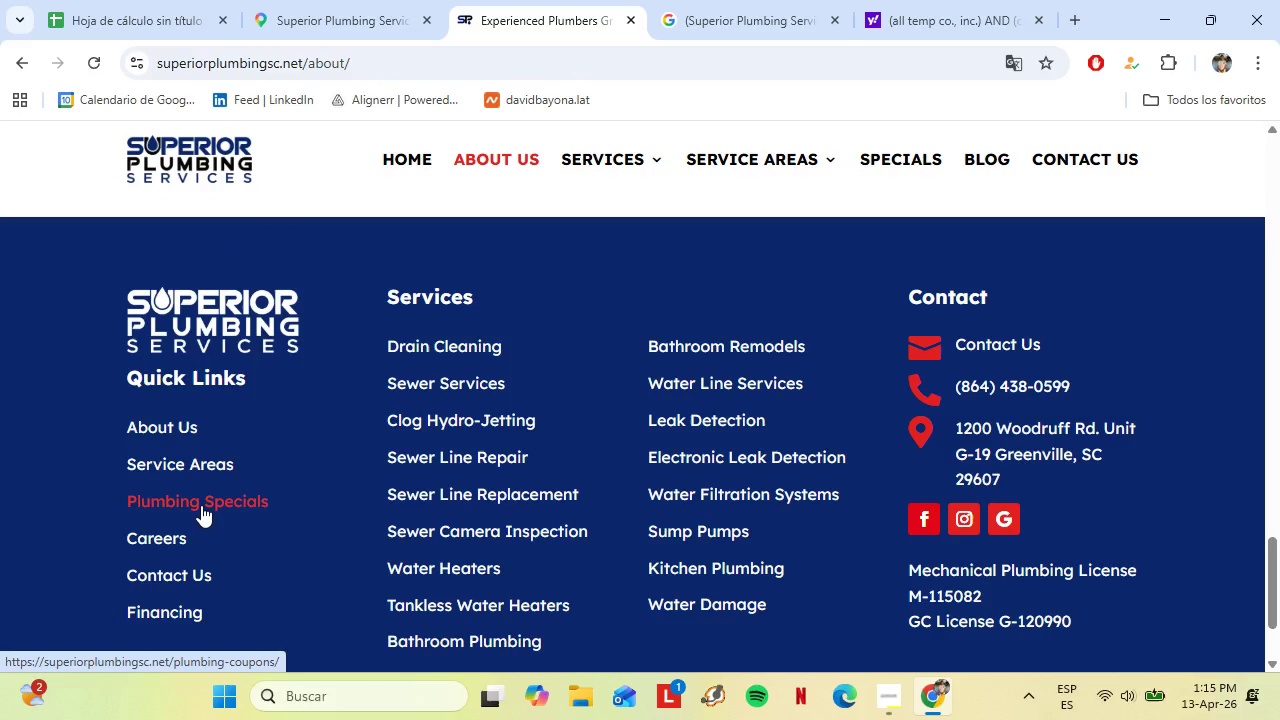 
left_click([201, 505])
 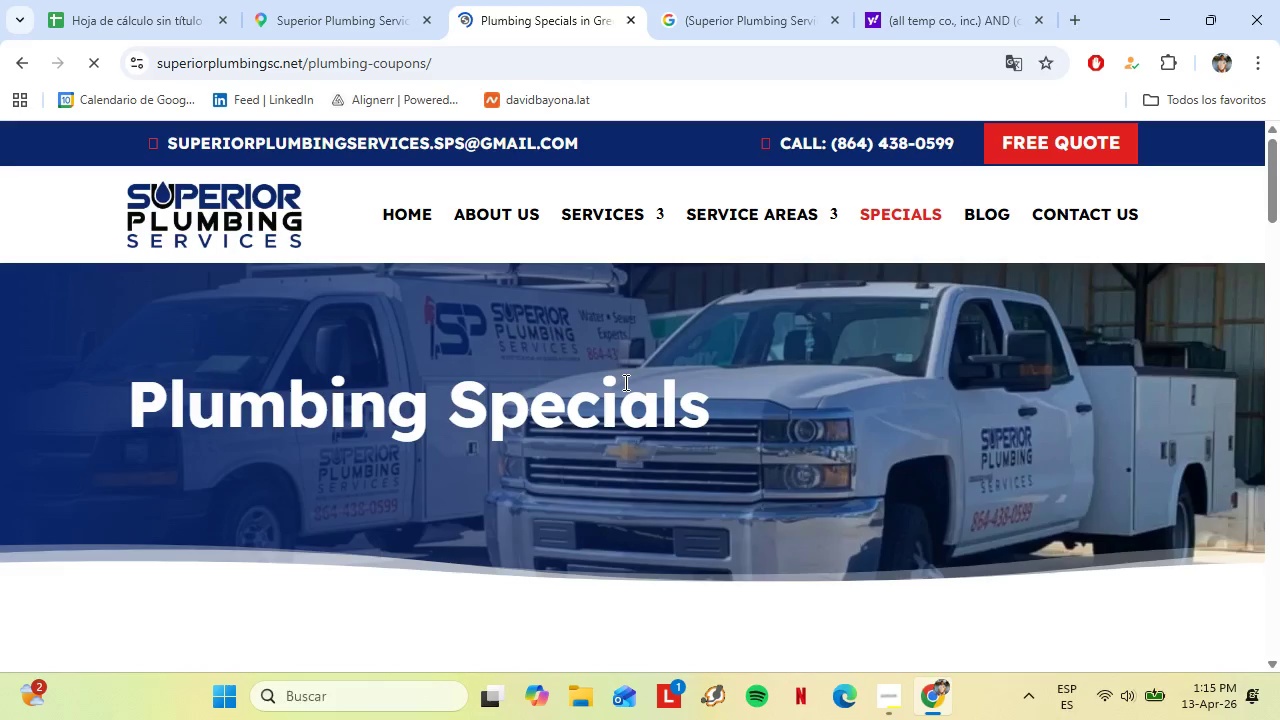 
scroll: coordinate [604, 415], scroll_direction: down, amount: 25.0
 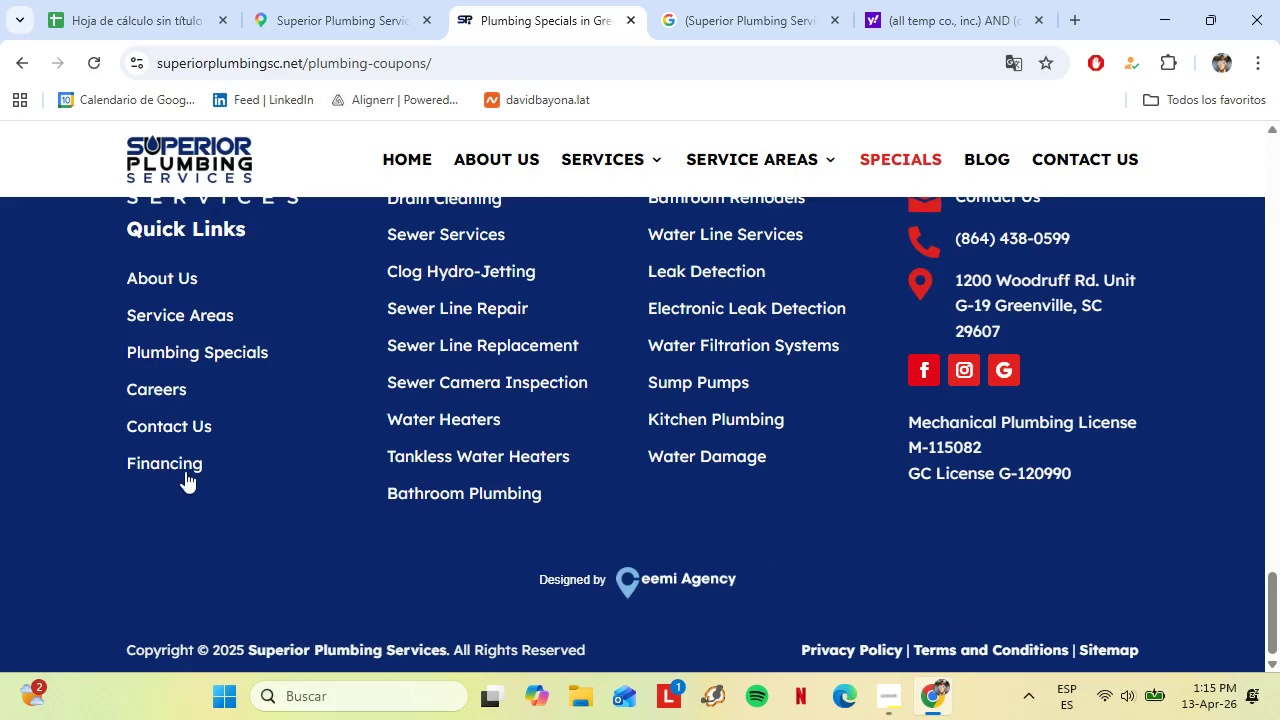 
left_click([185, 470])
 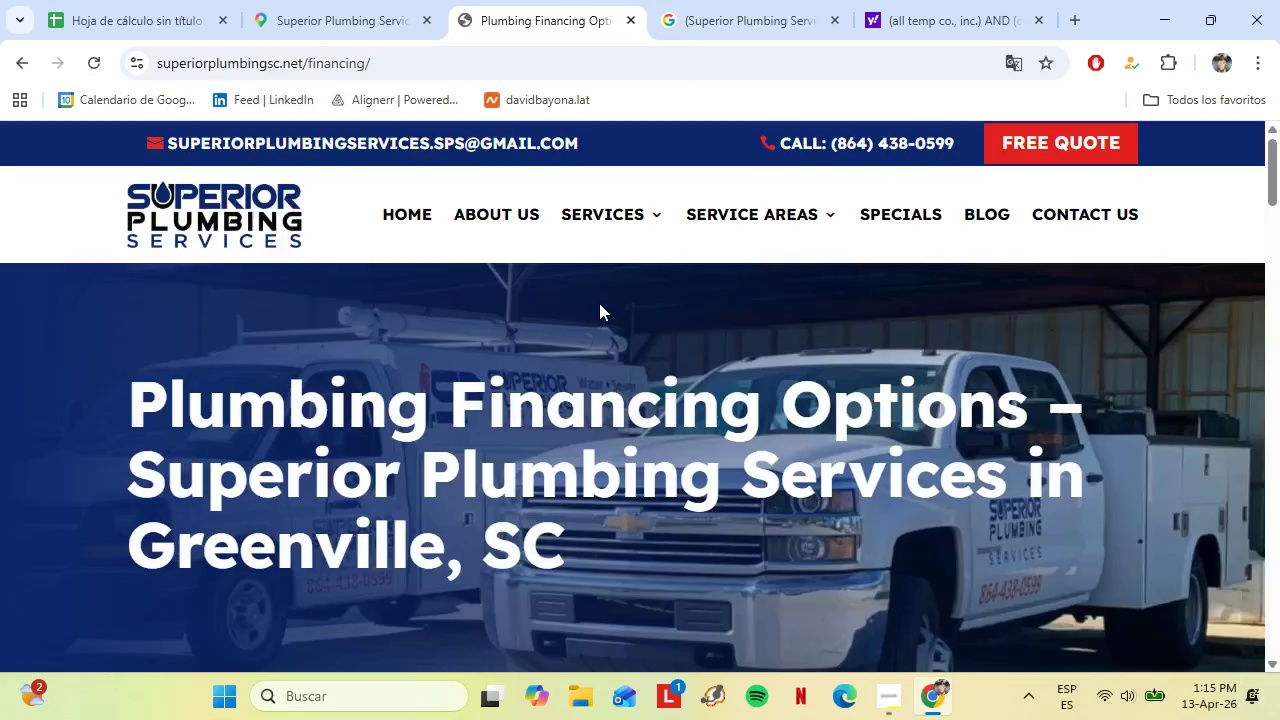 
scroll: coordinate [599, 301], scroll_direction: down, amount: 32.0
 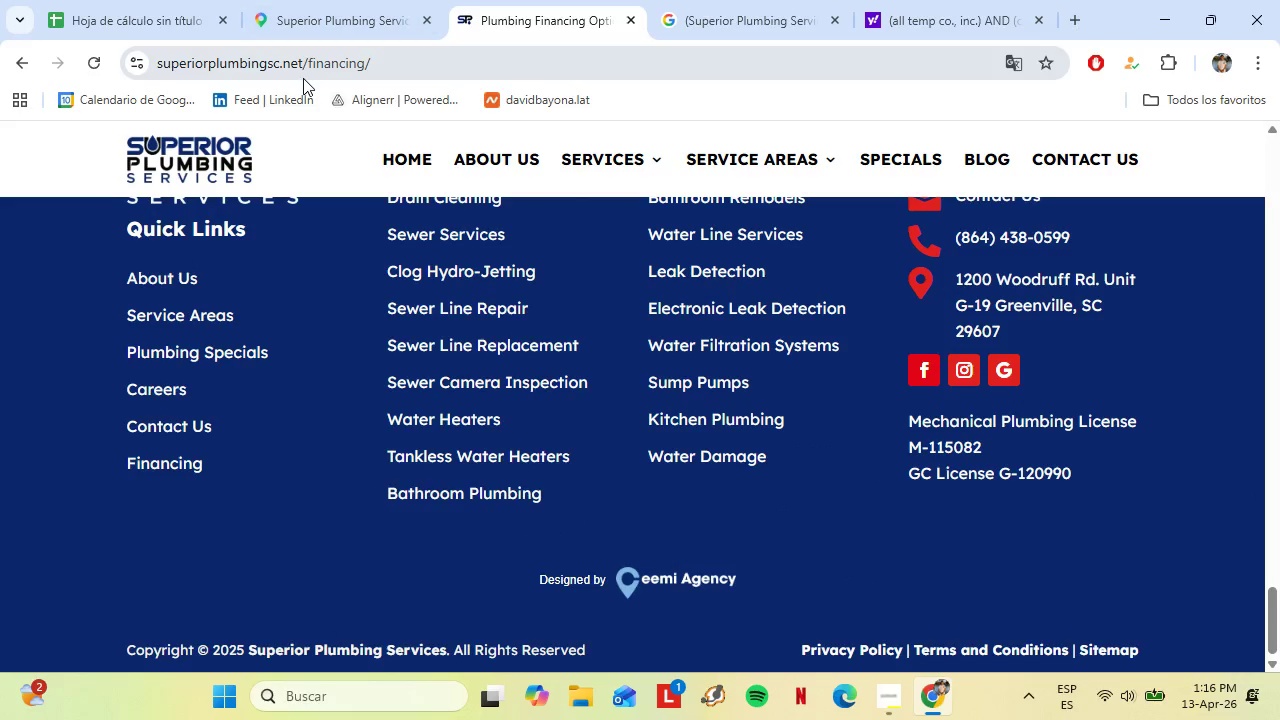 
left_click([326, 0])
 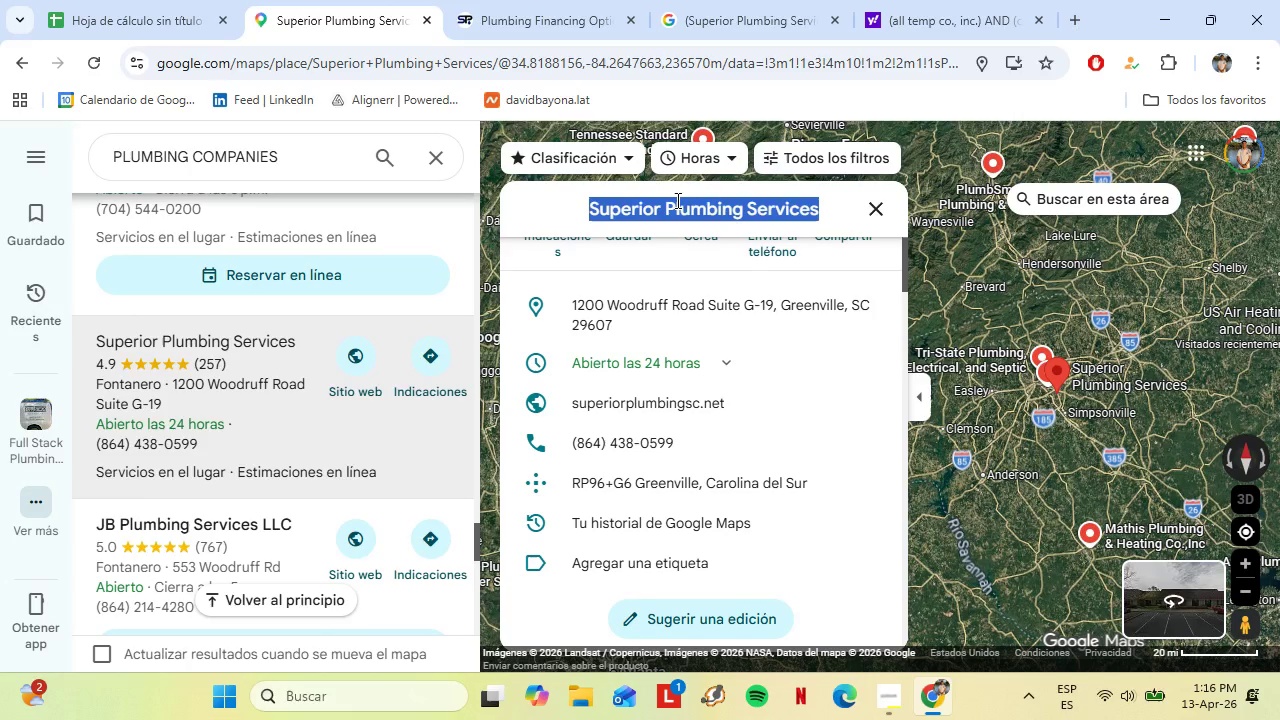 
key(Control+C)
 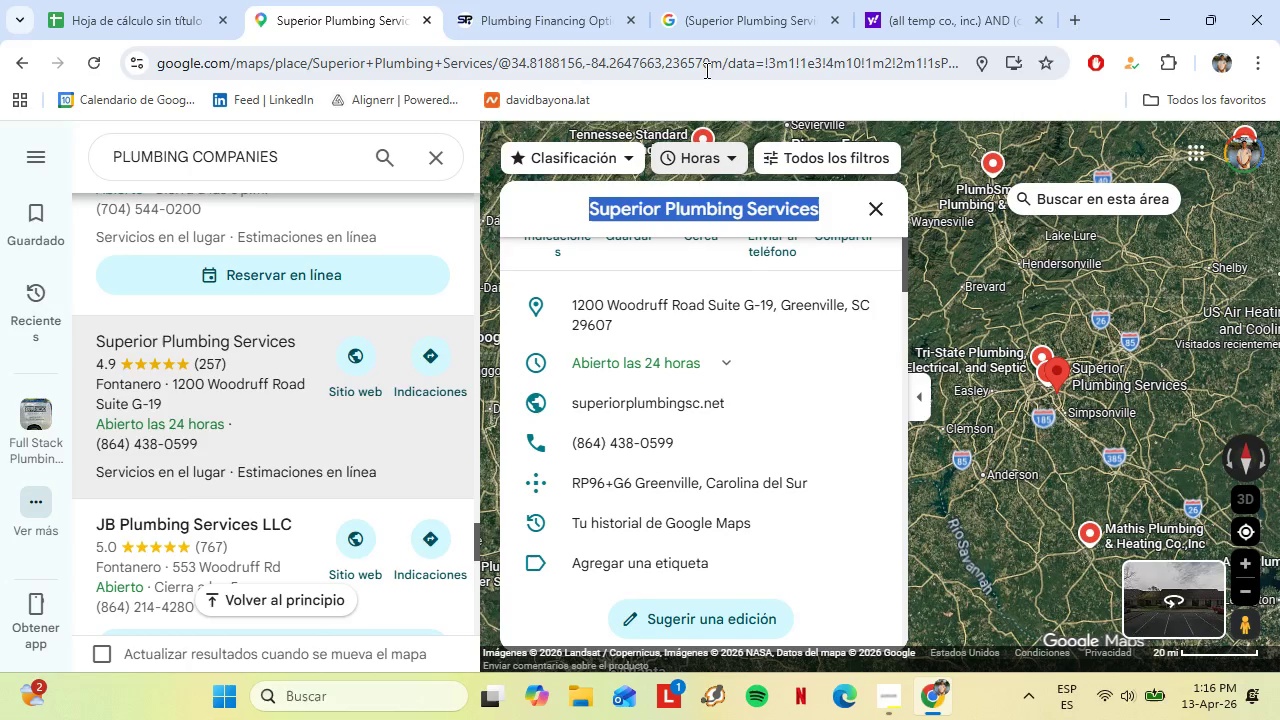 
left_click([733, 13])
 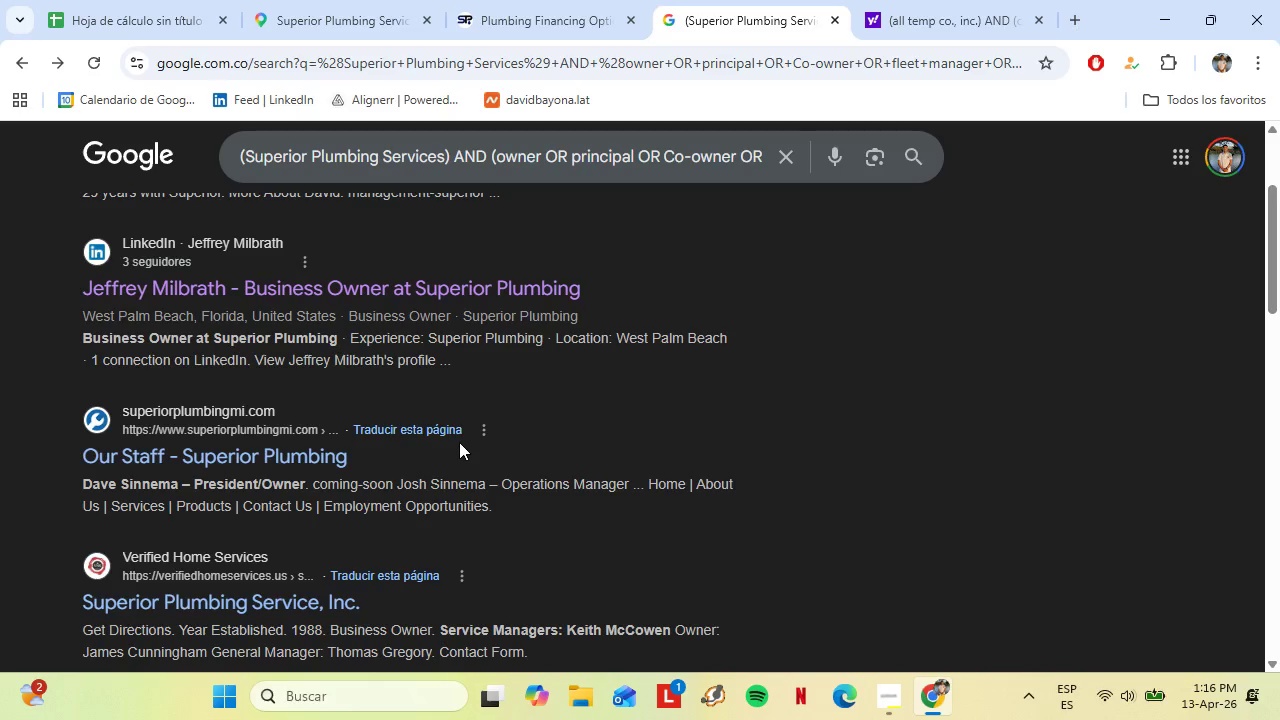 
scroll: coordinate [487, 483], scroll_direction: up, amount: 2.0
 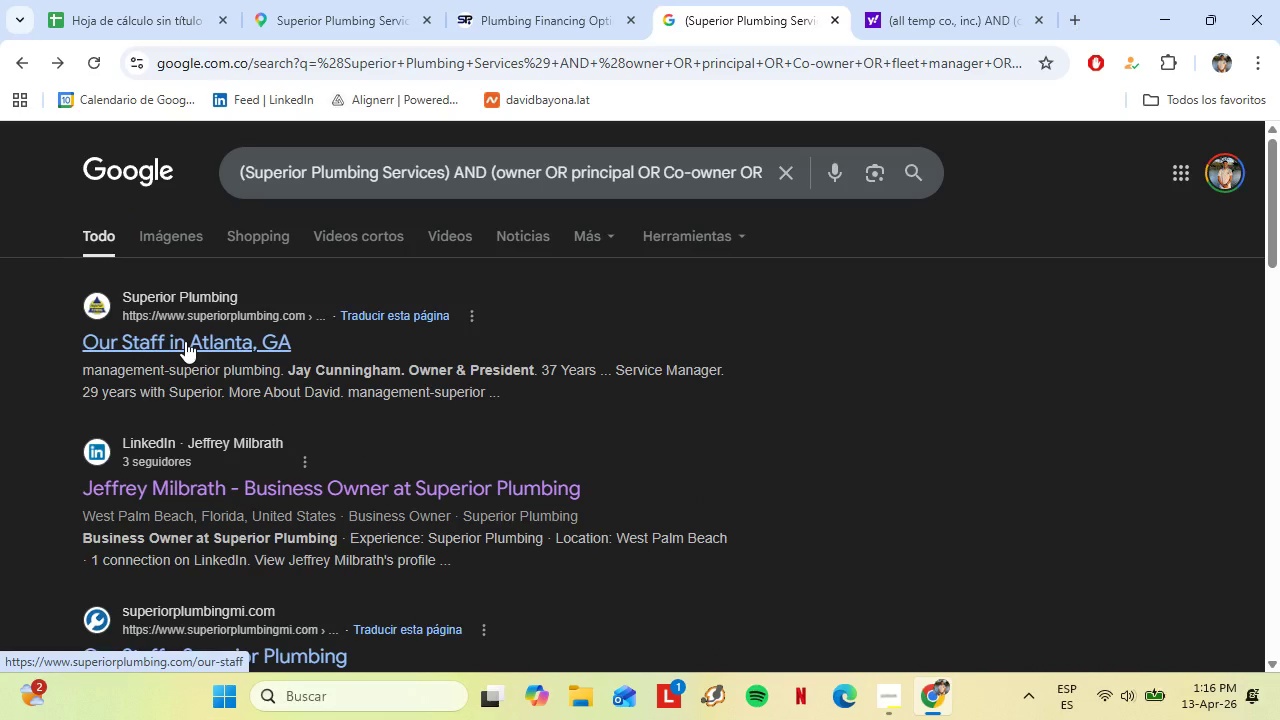 
wait(7.79)
 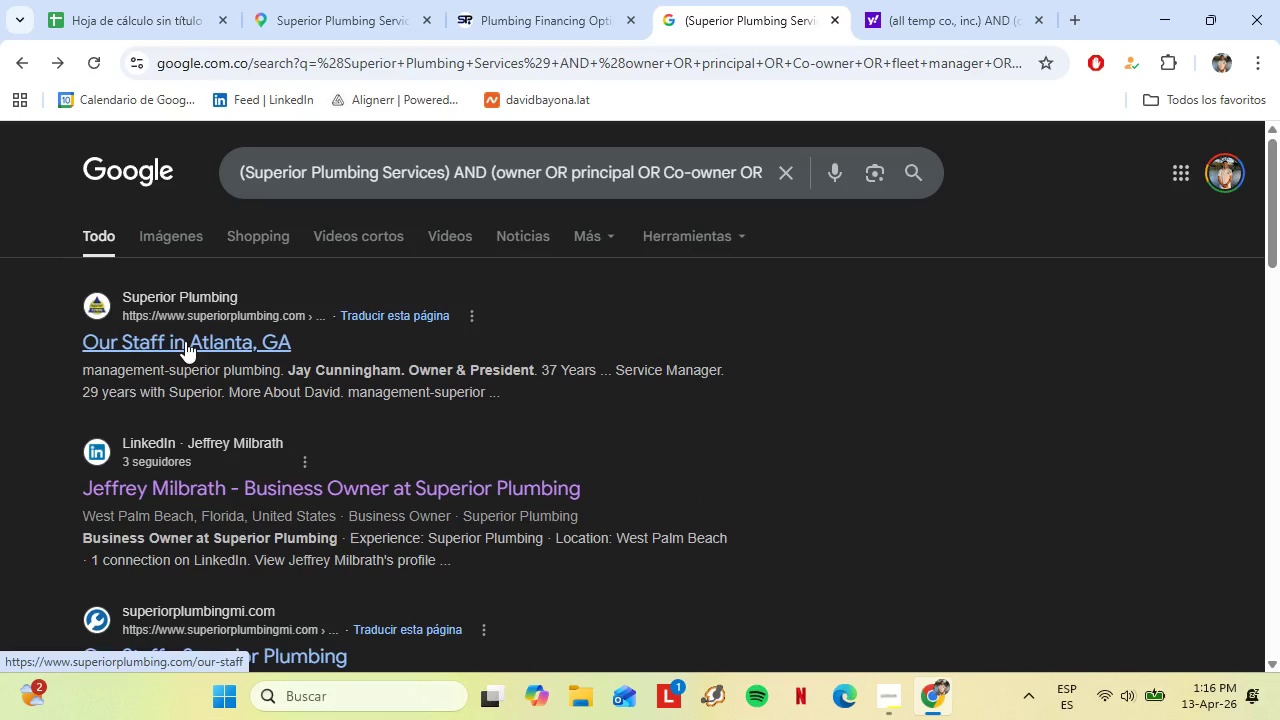 
scroll: coordinate [196, 363], scroll_direction: down, amount: 4.0
 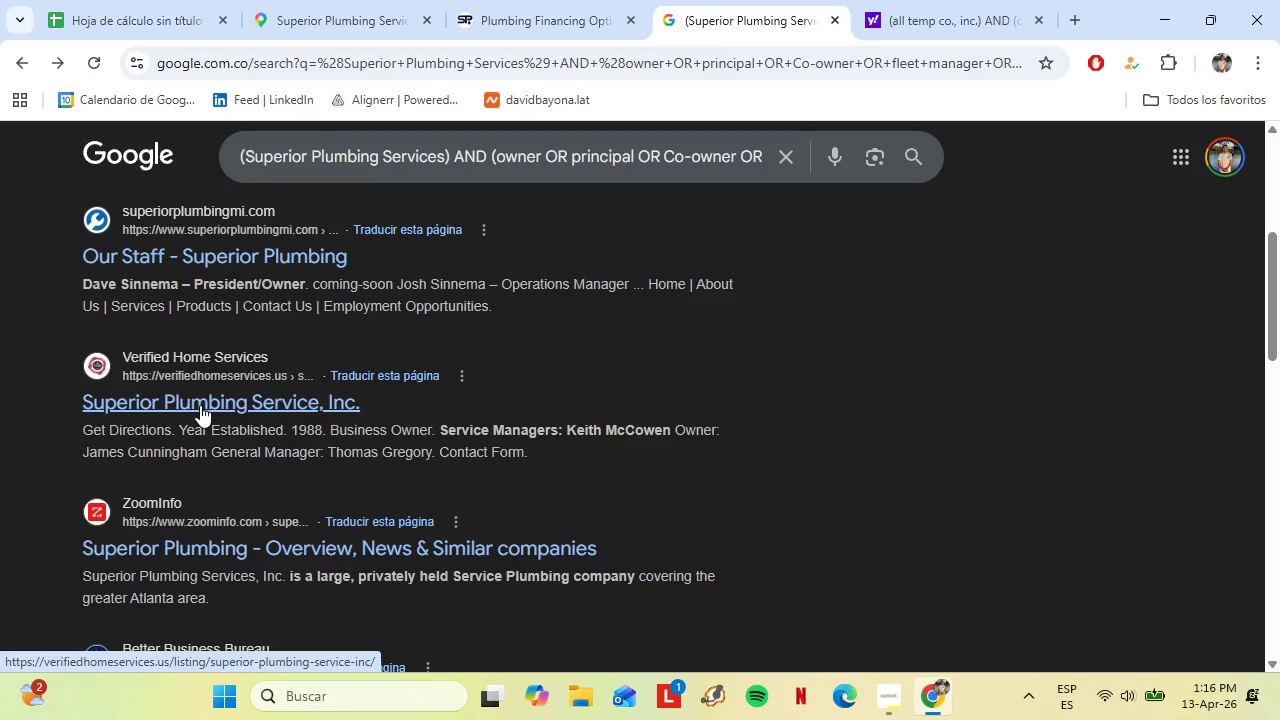 
wait(9.07)
 